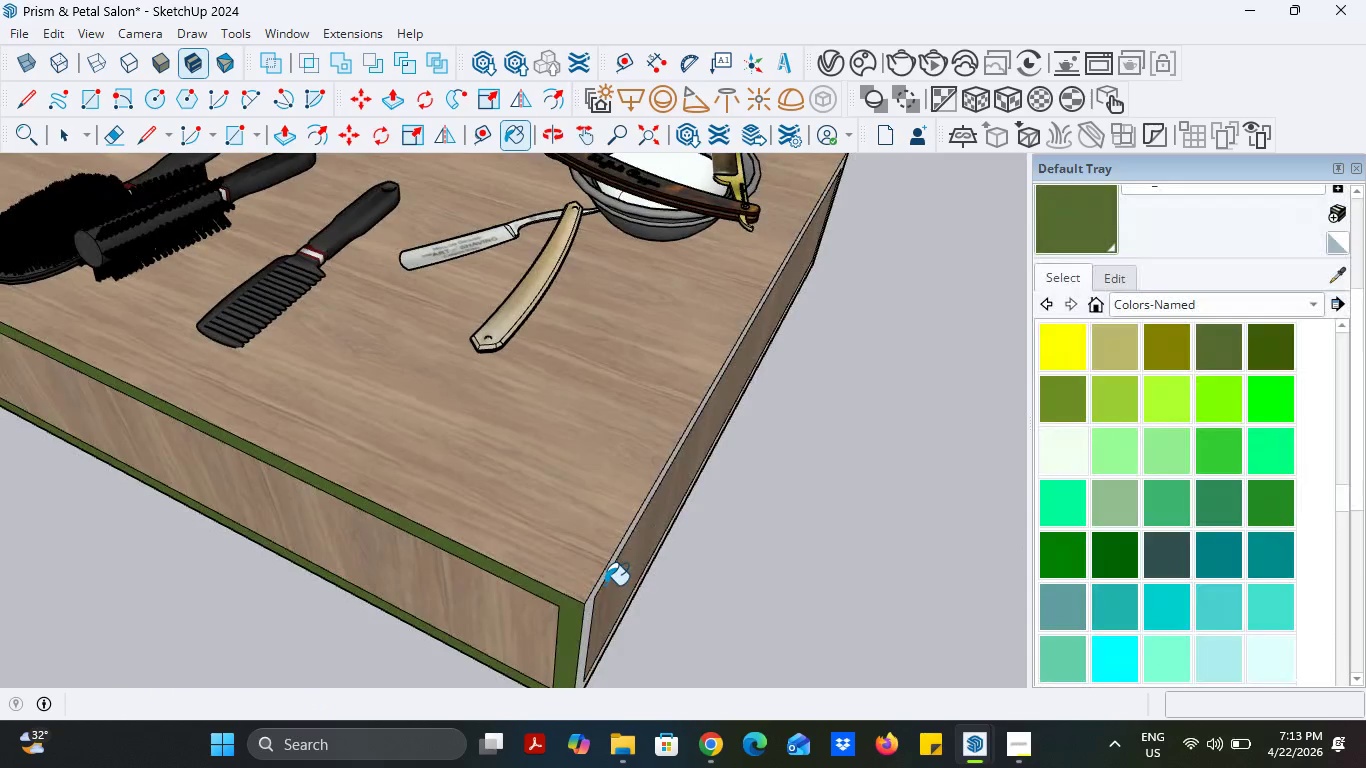 
scroll: coordinate [618, 590], scroll_direction: up, amount: 4.0
 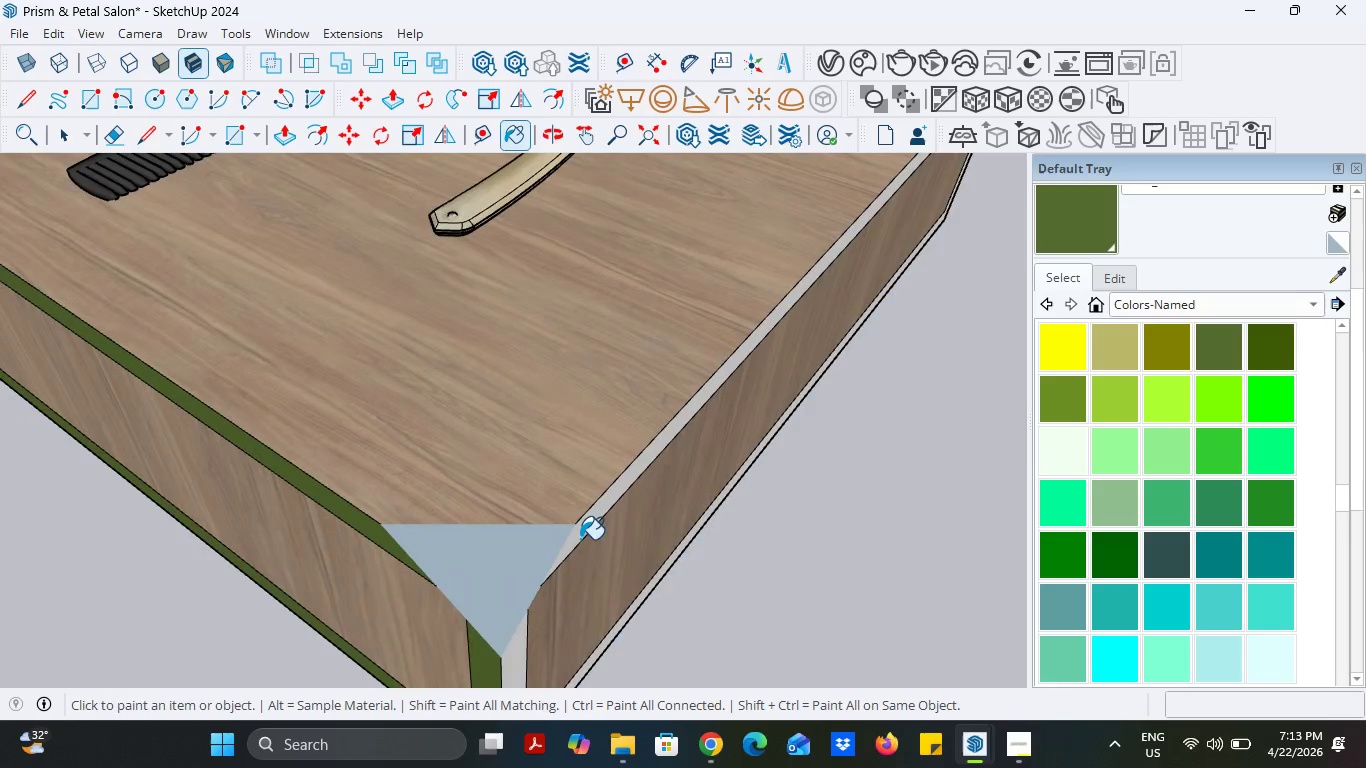 
left_click([582, 536])
 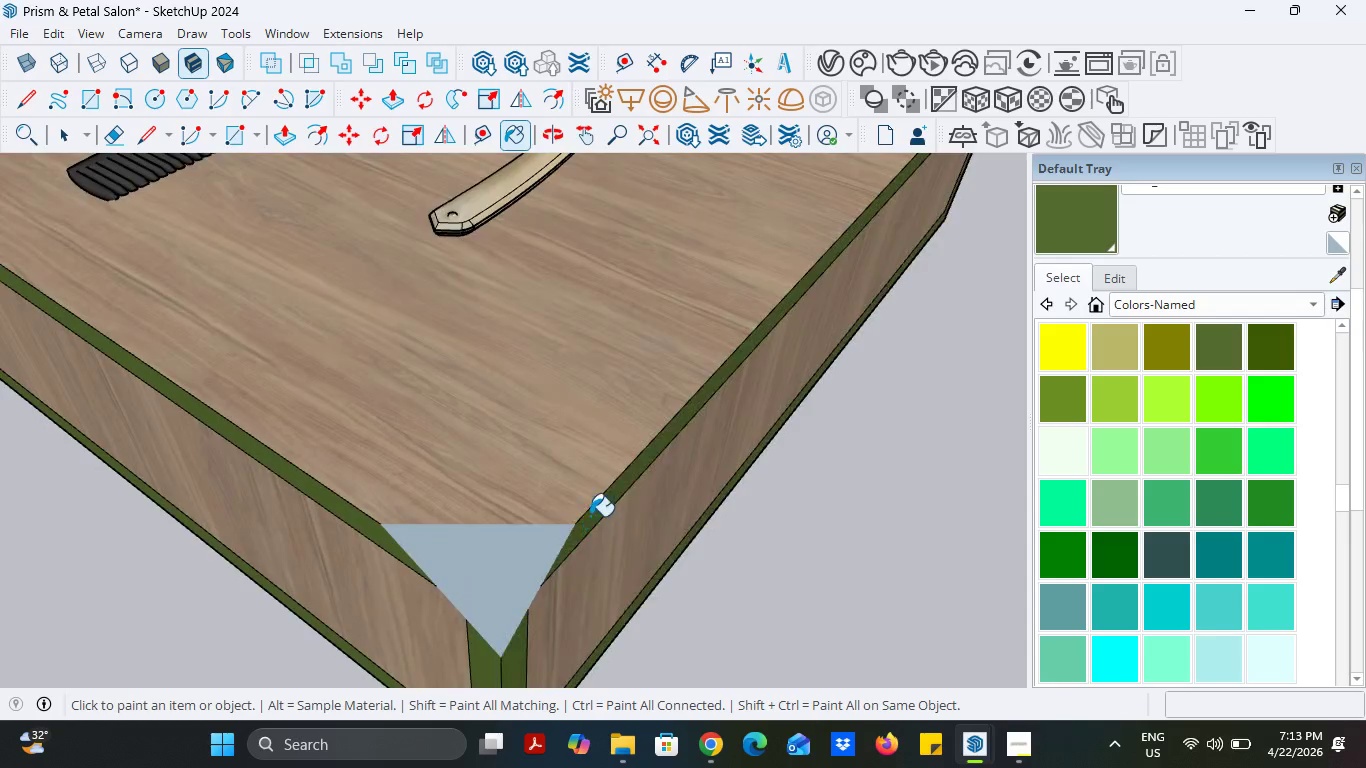 
scroll: coordinate [860, 474], scroll_direction: down, amount: 17.0
 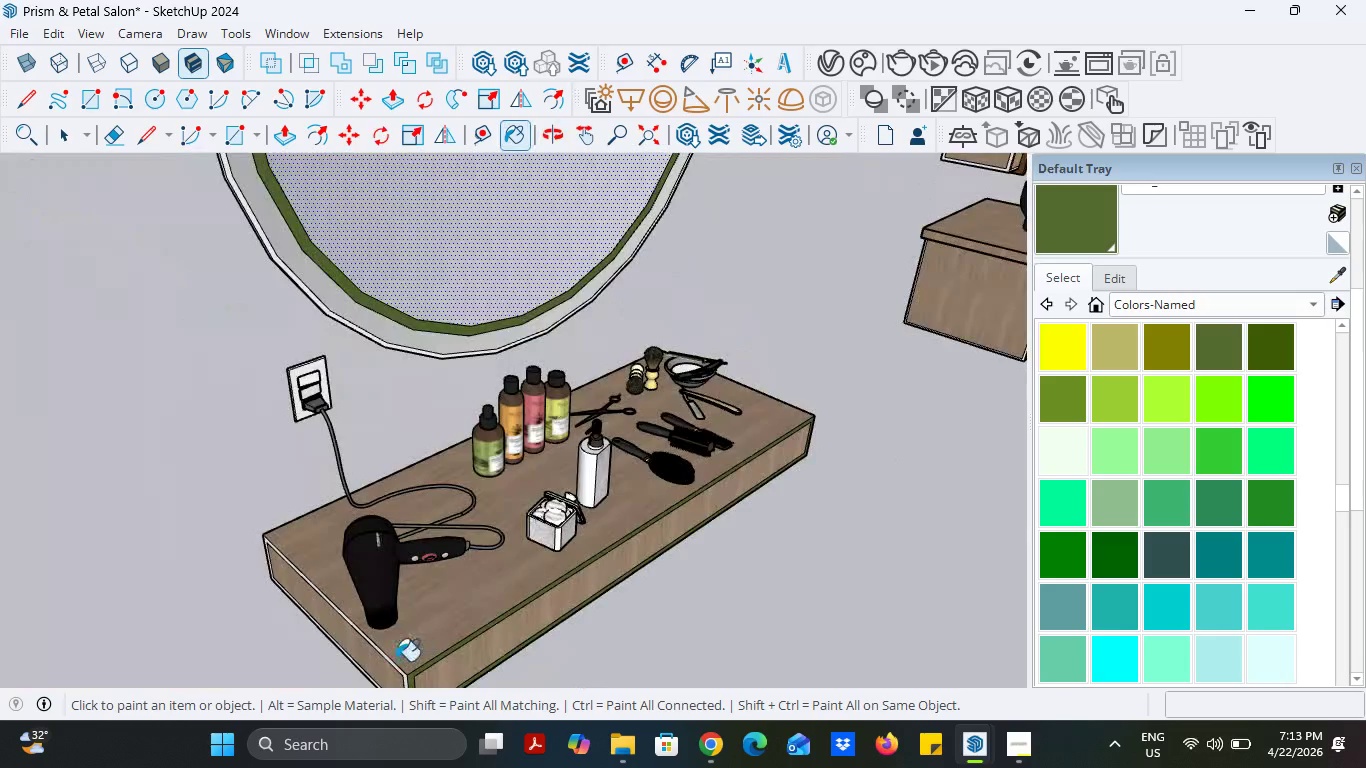 
left_click([391, 667])
 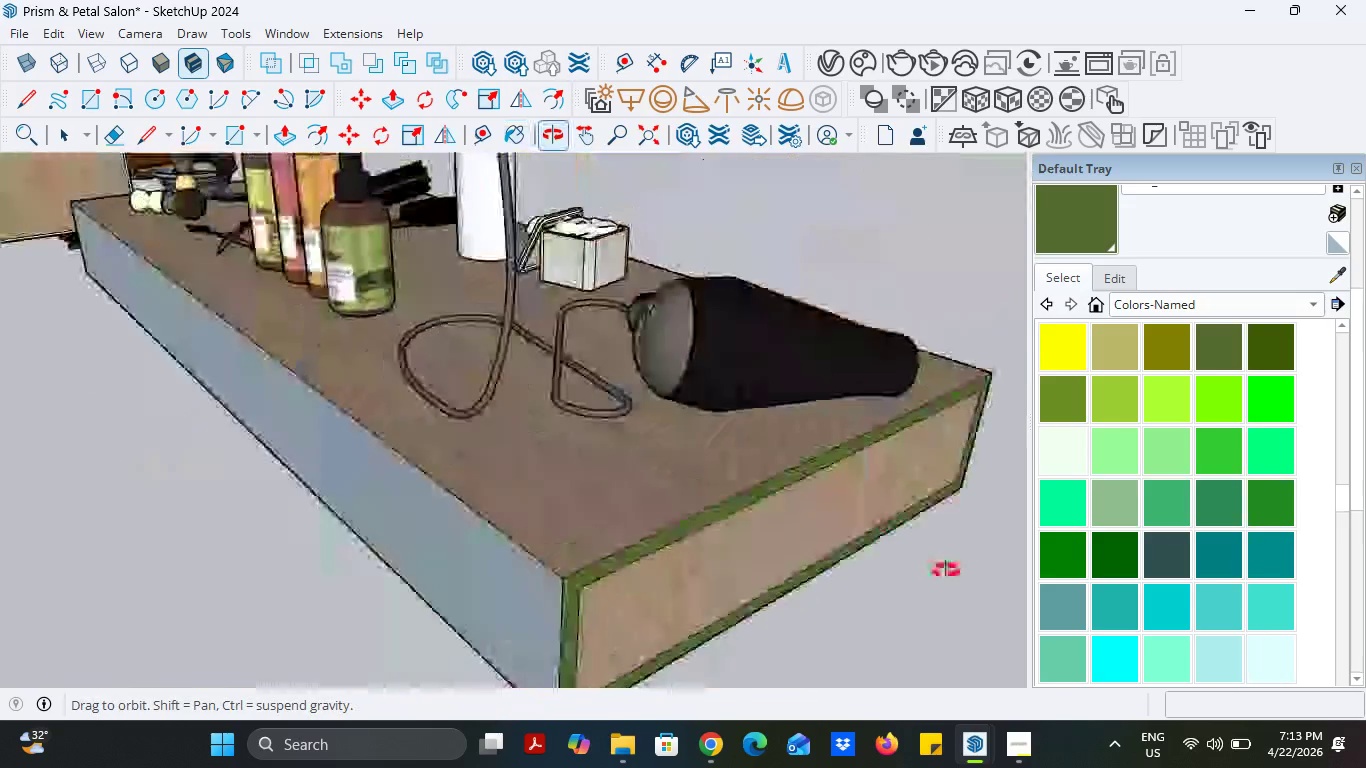 
scroll: coordinate [698, 573], scroll_direction: up, amount: 14.0
 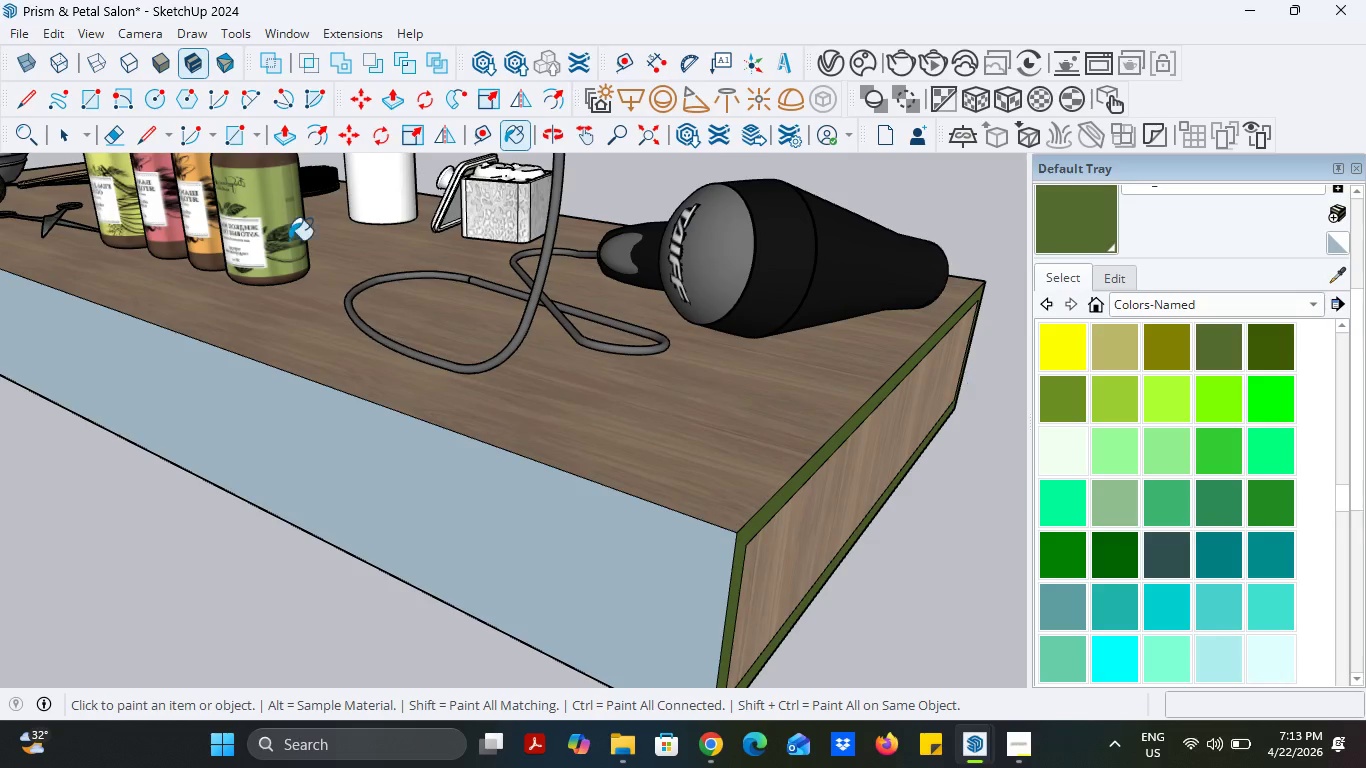 
double_click([83, 443])
 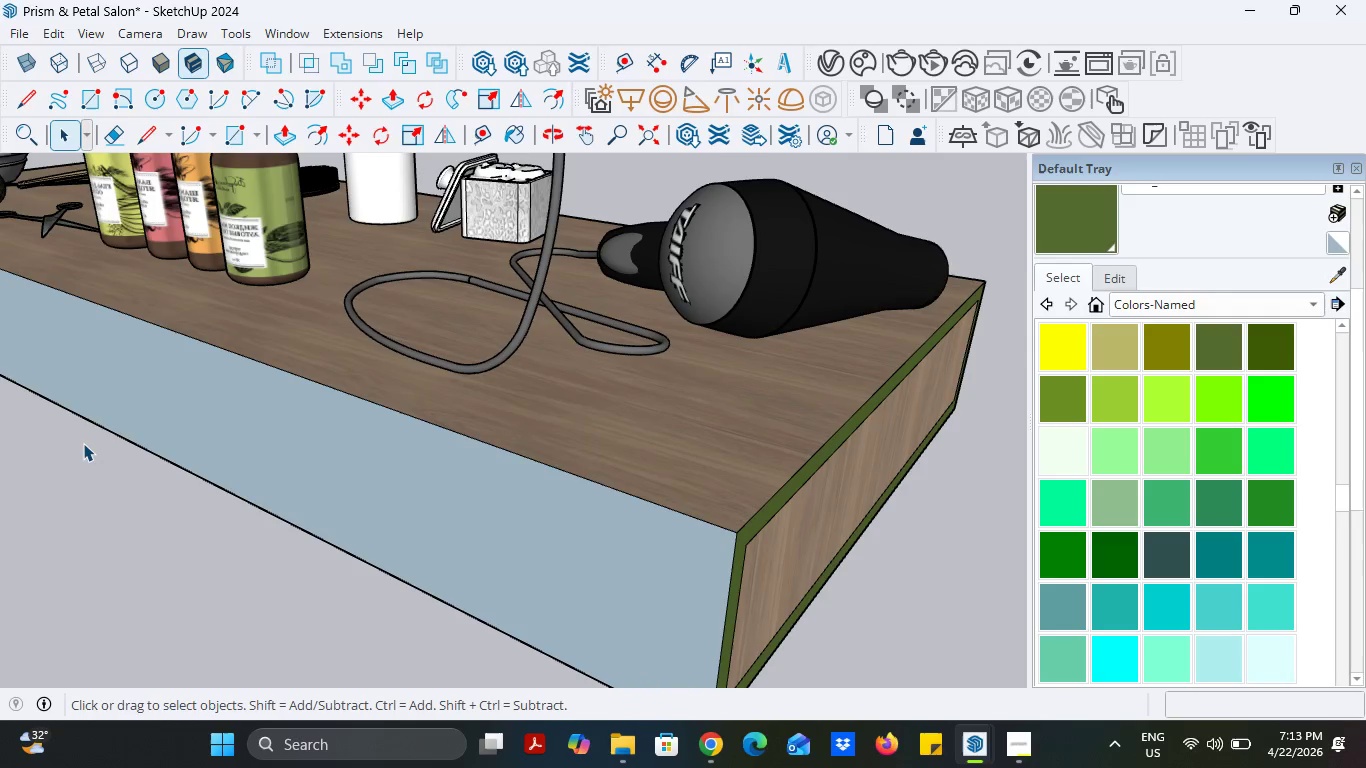 
triple_click([83, 443])
 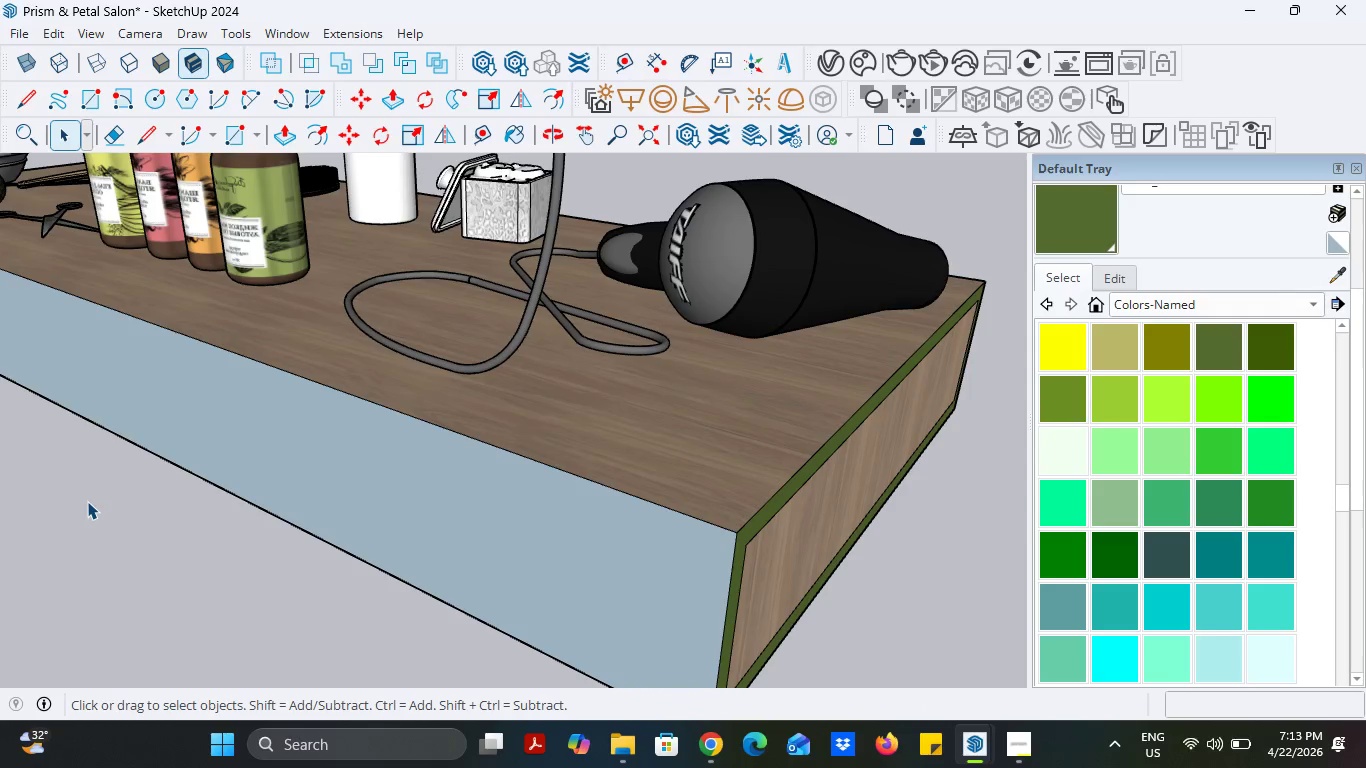 
double_click([87, 501])
 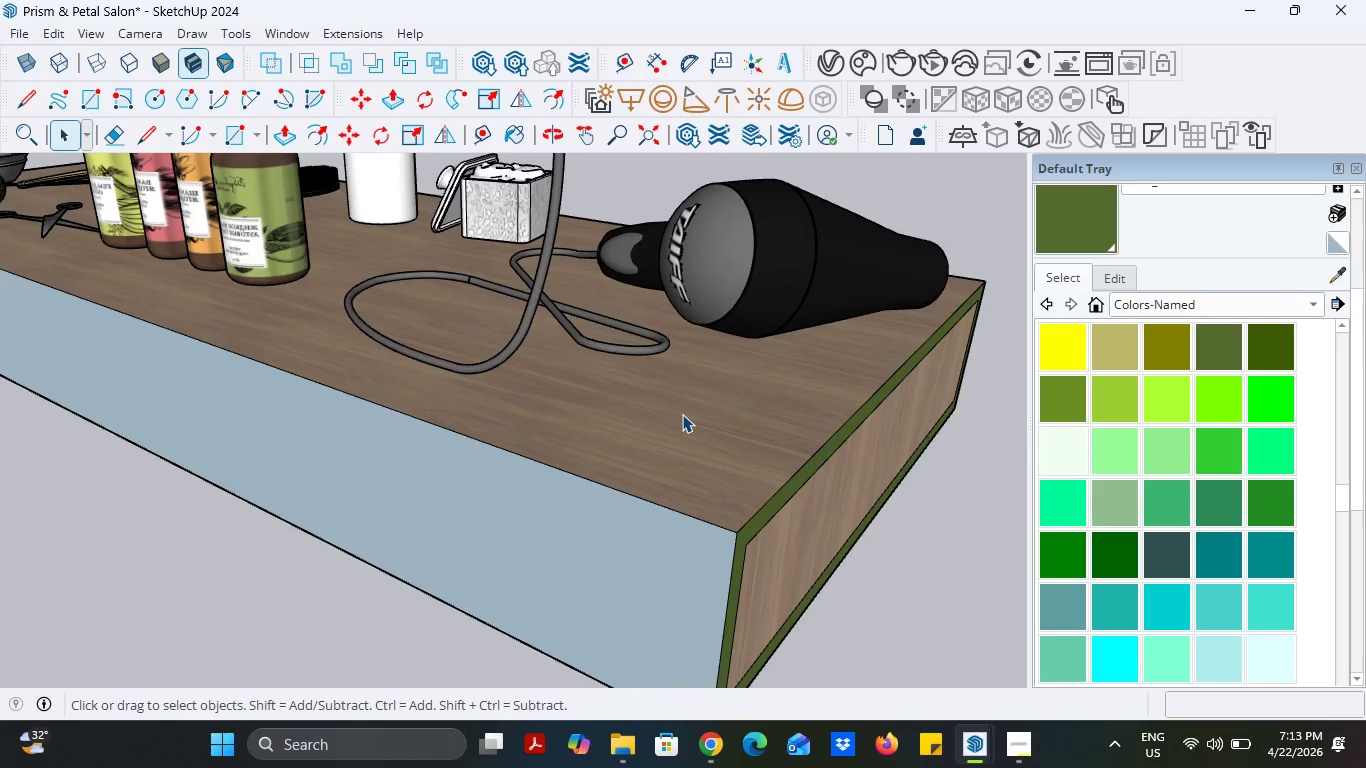 
scroll: coordinate [319, 526], scroll_direction: down, amount: 13.0
 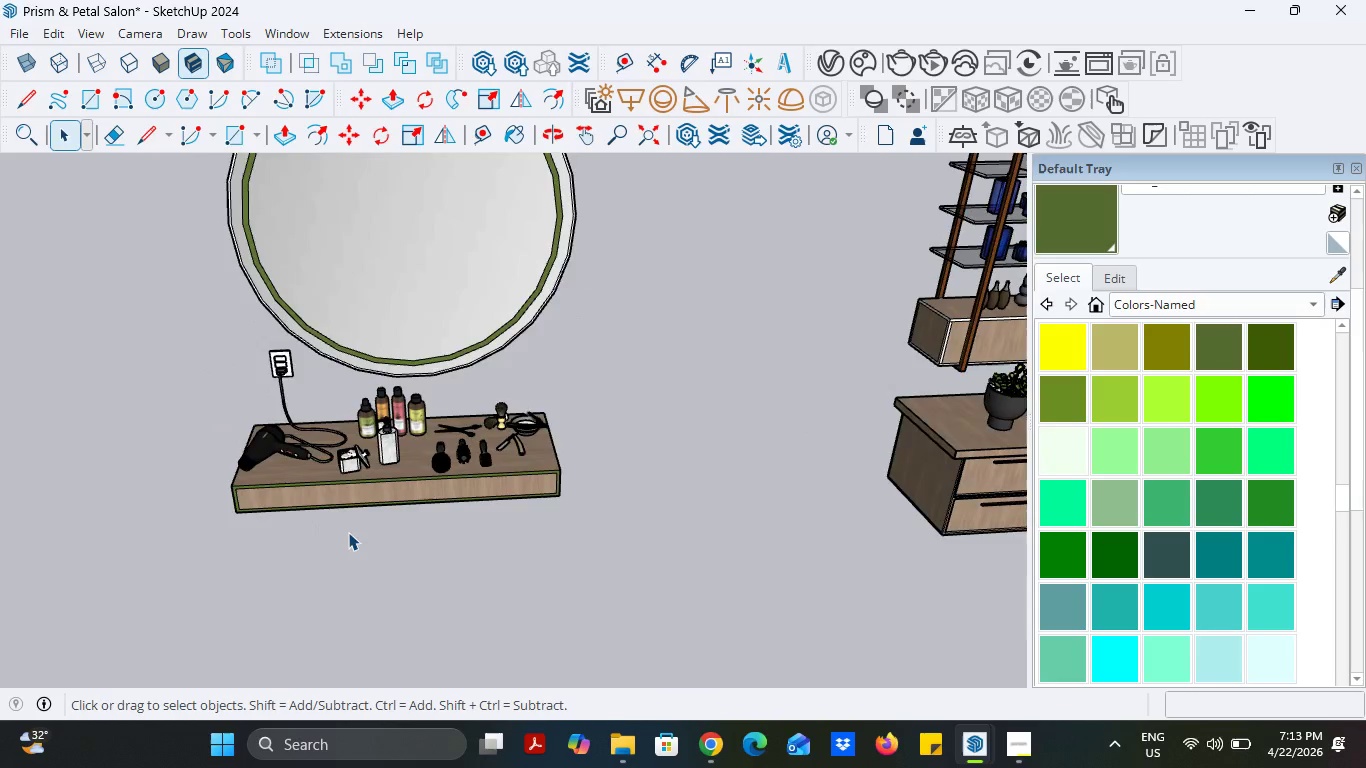 
scroll: coordinate [422, 314], scroll_direction: up, amount: 2.0
 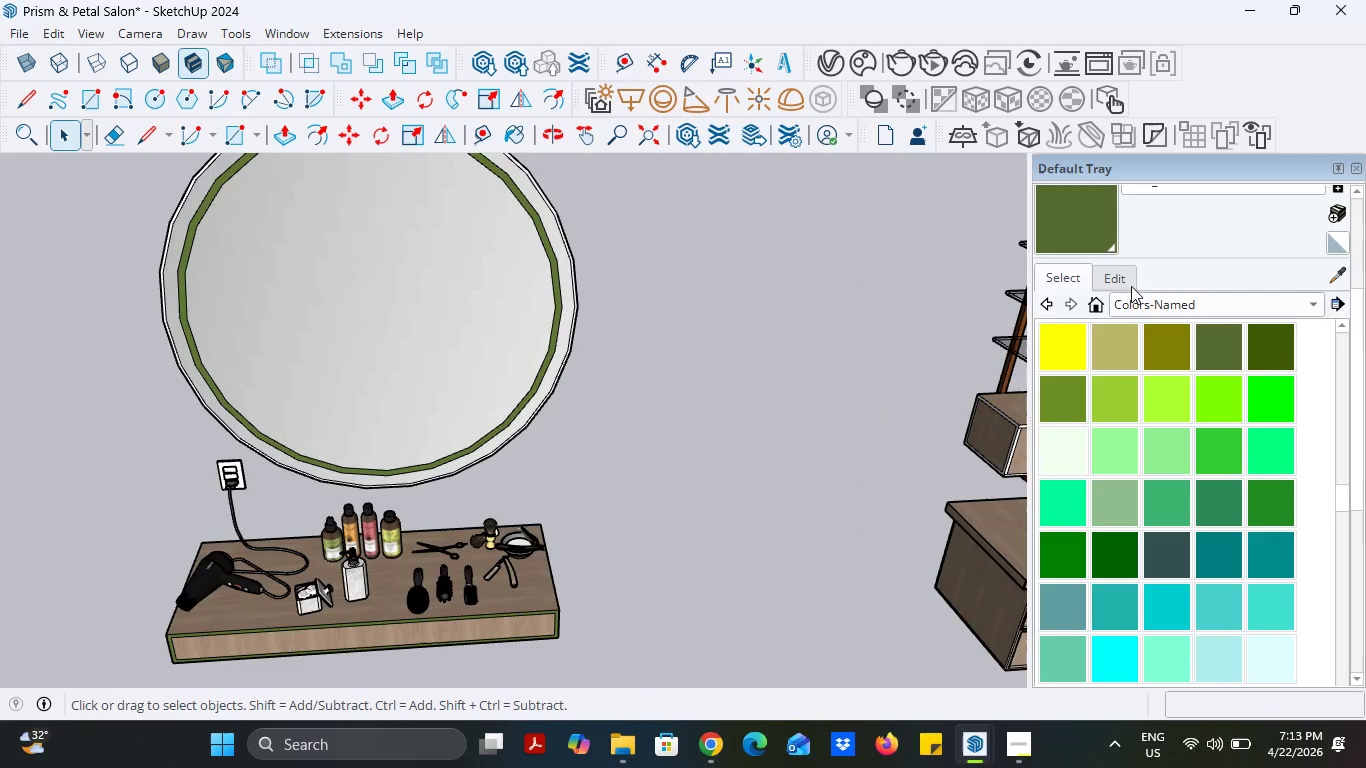 
left_click([1138, 302])
 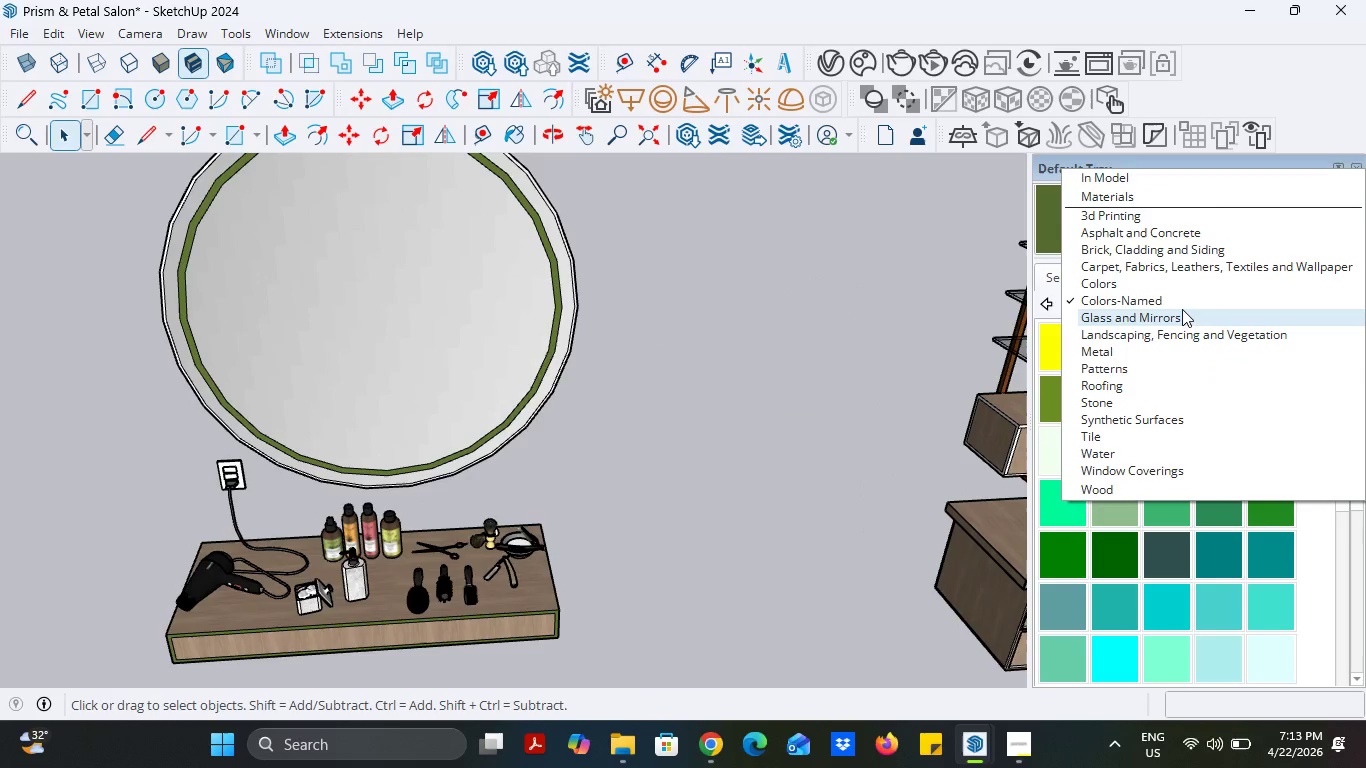 
left_click([1179, 312])
 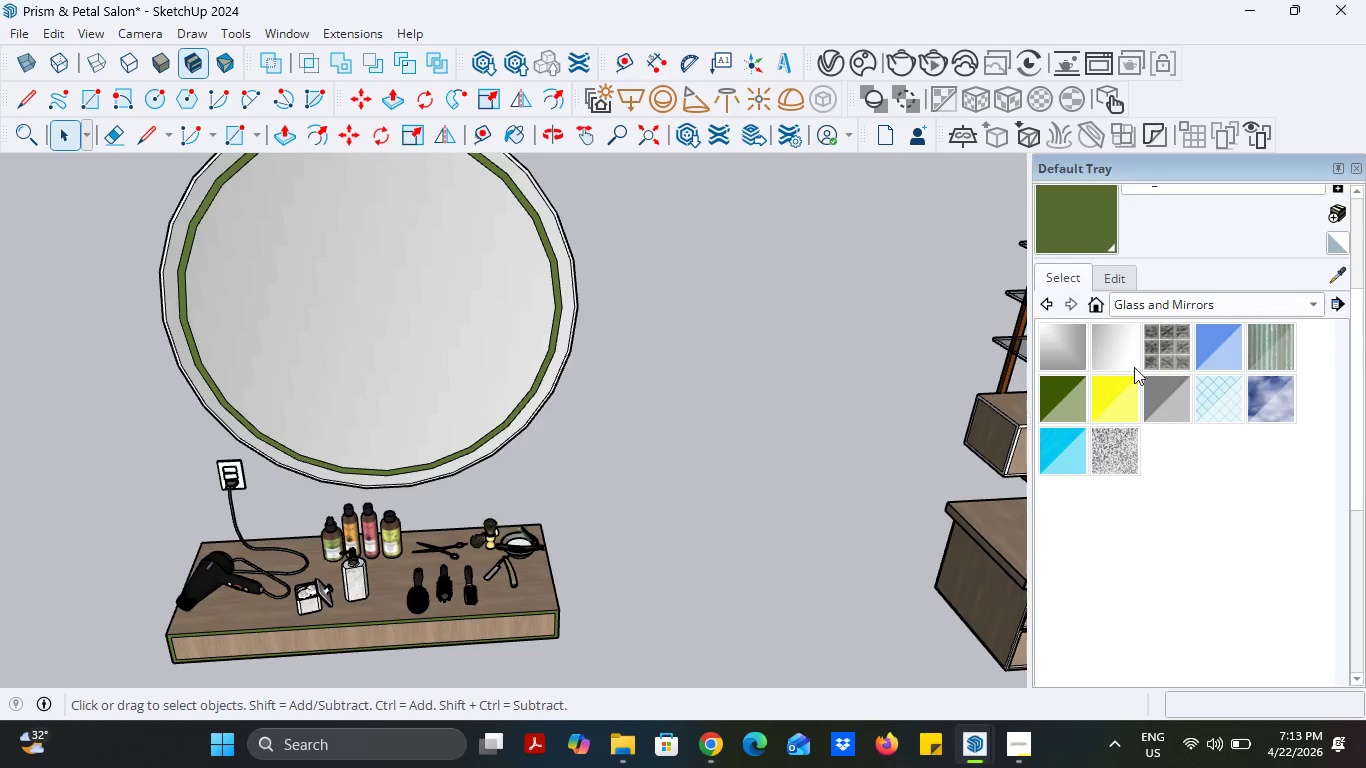 
left_click([1132, 355])
 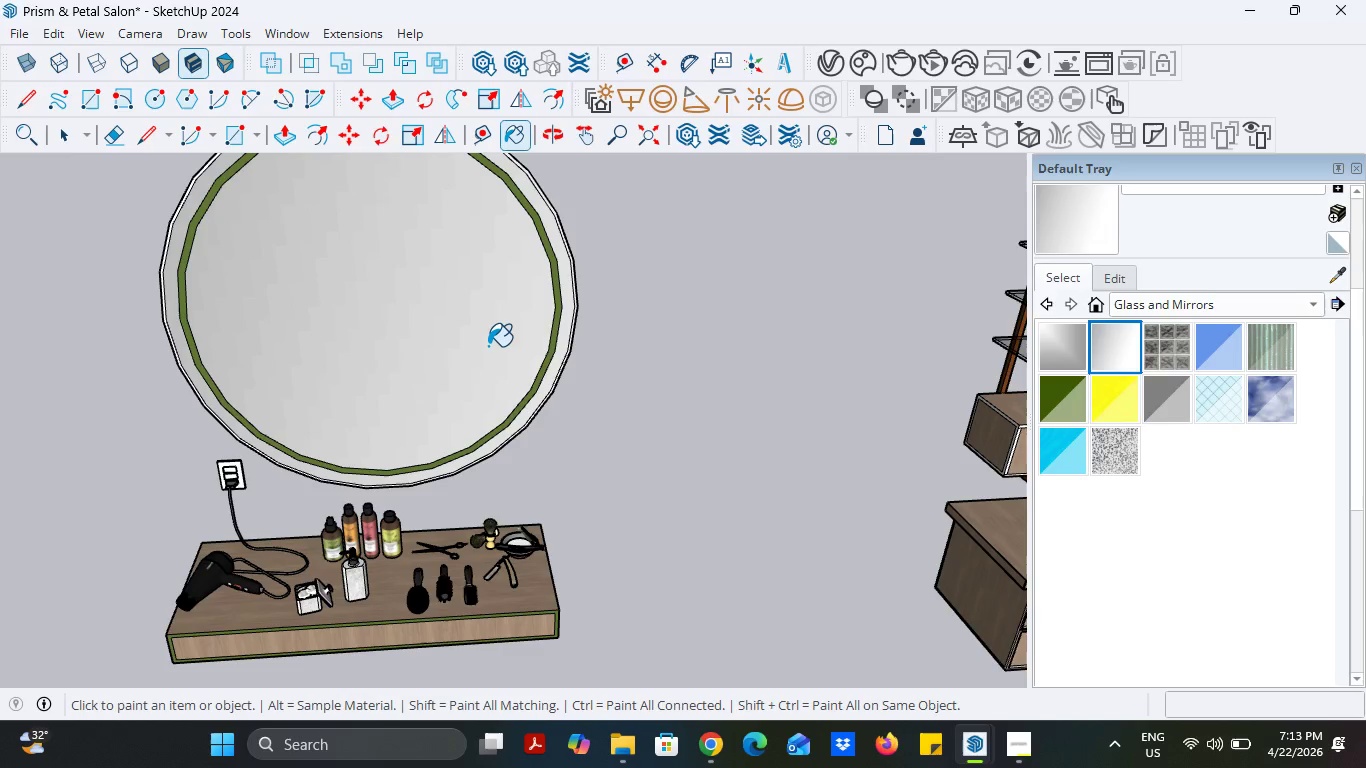 
left_click([488, 346])
 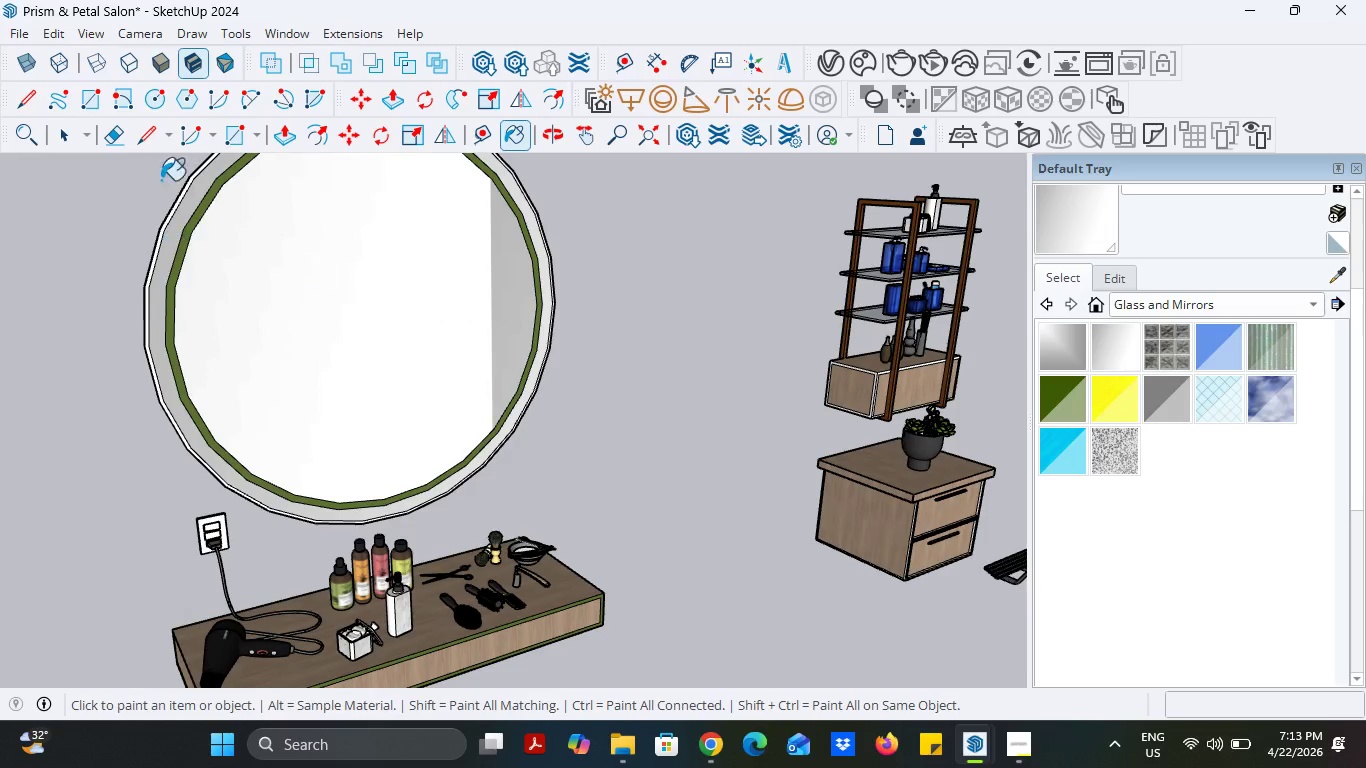 
double_click([84, 323])
 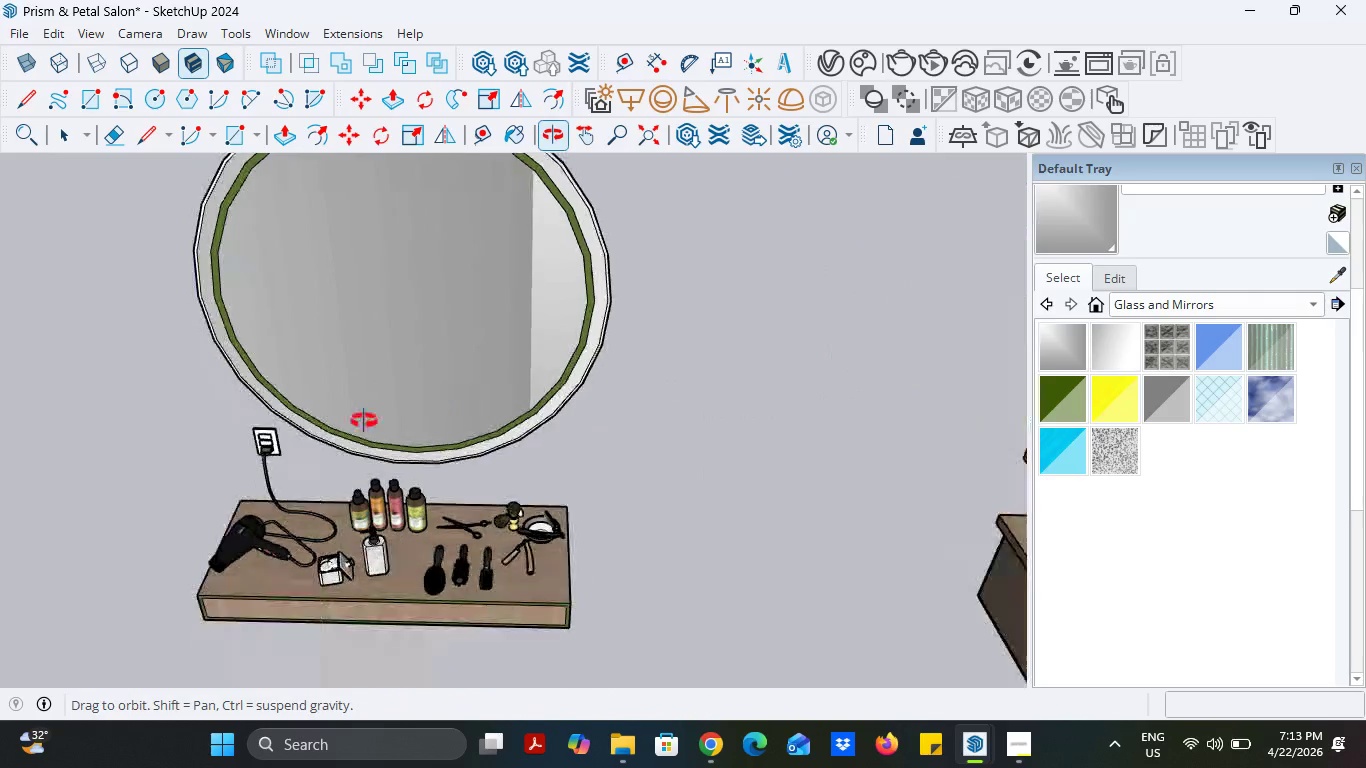 
wait(5.42)
 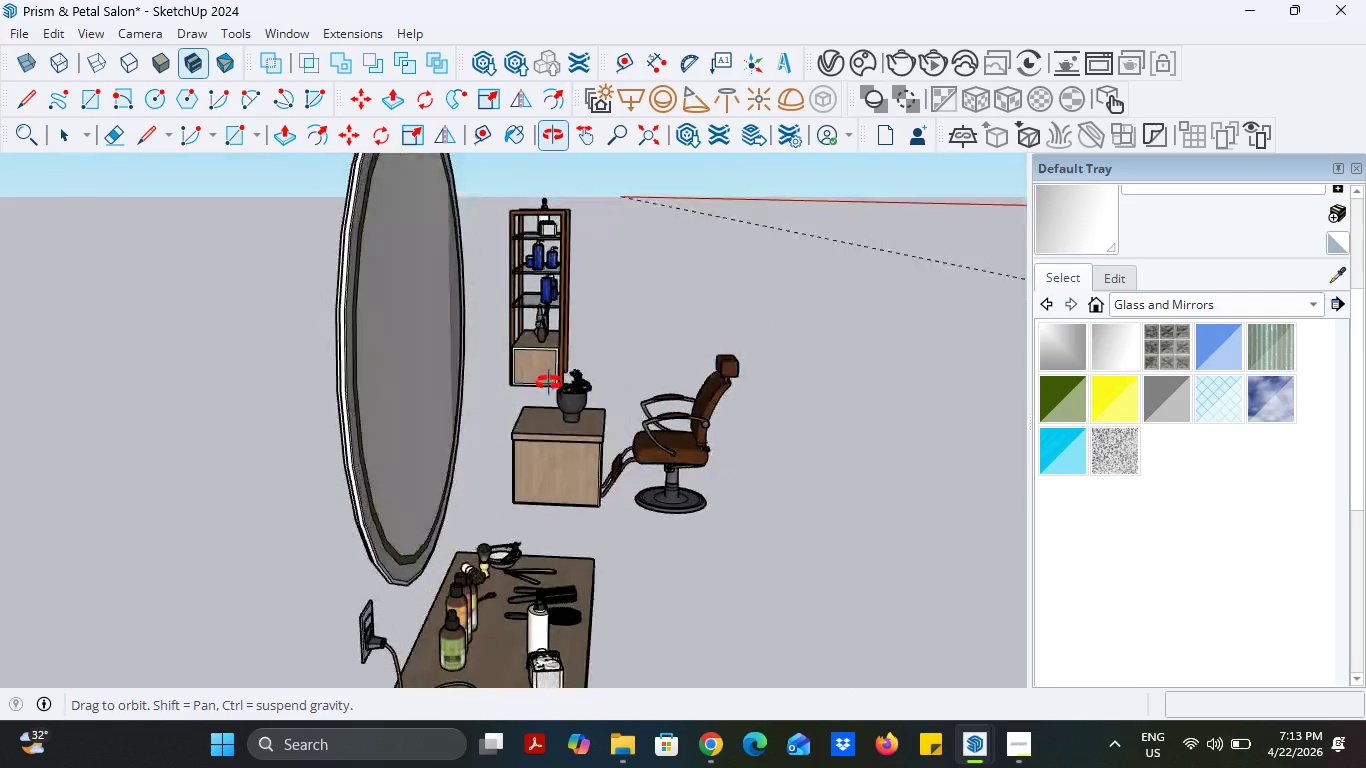 
left_click([1125, 355])
 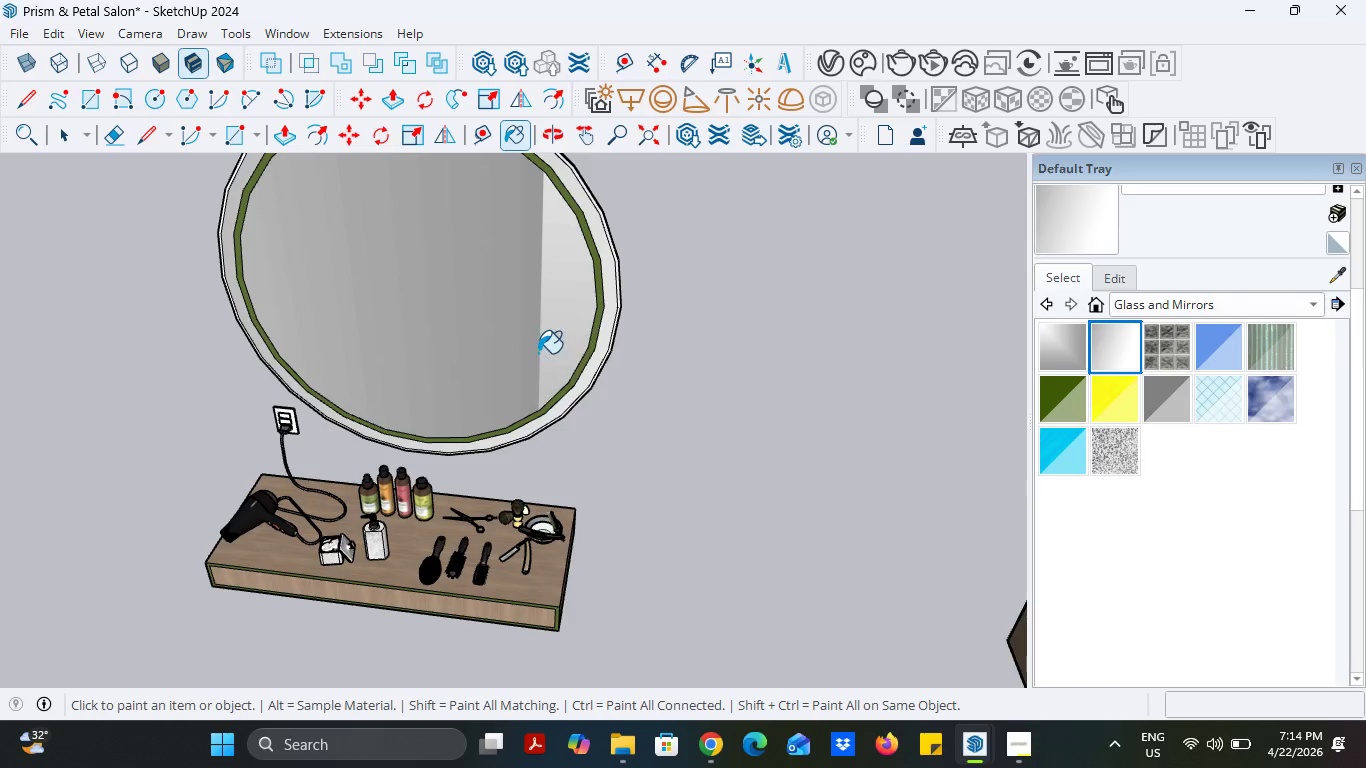 
left_click([529, 353])
 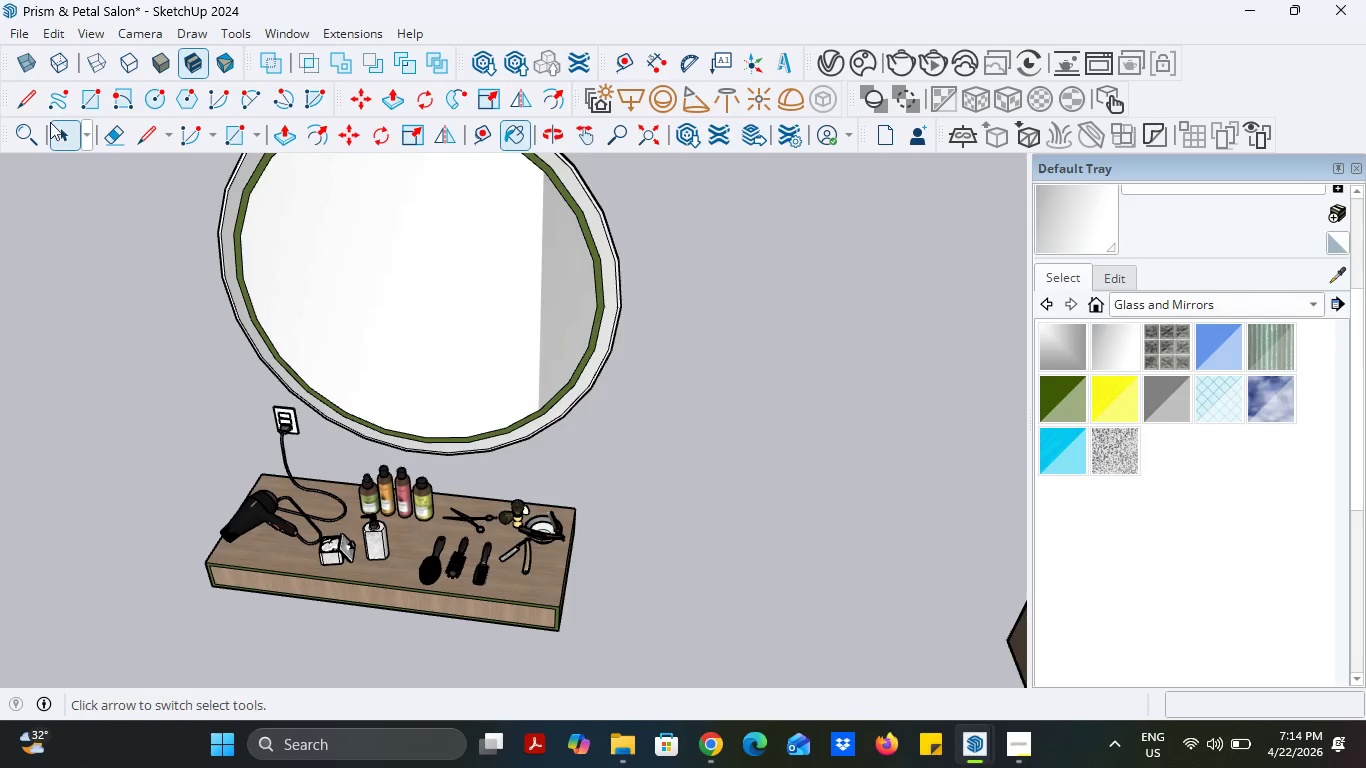 
left_click([50, 123])
 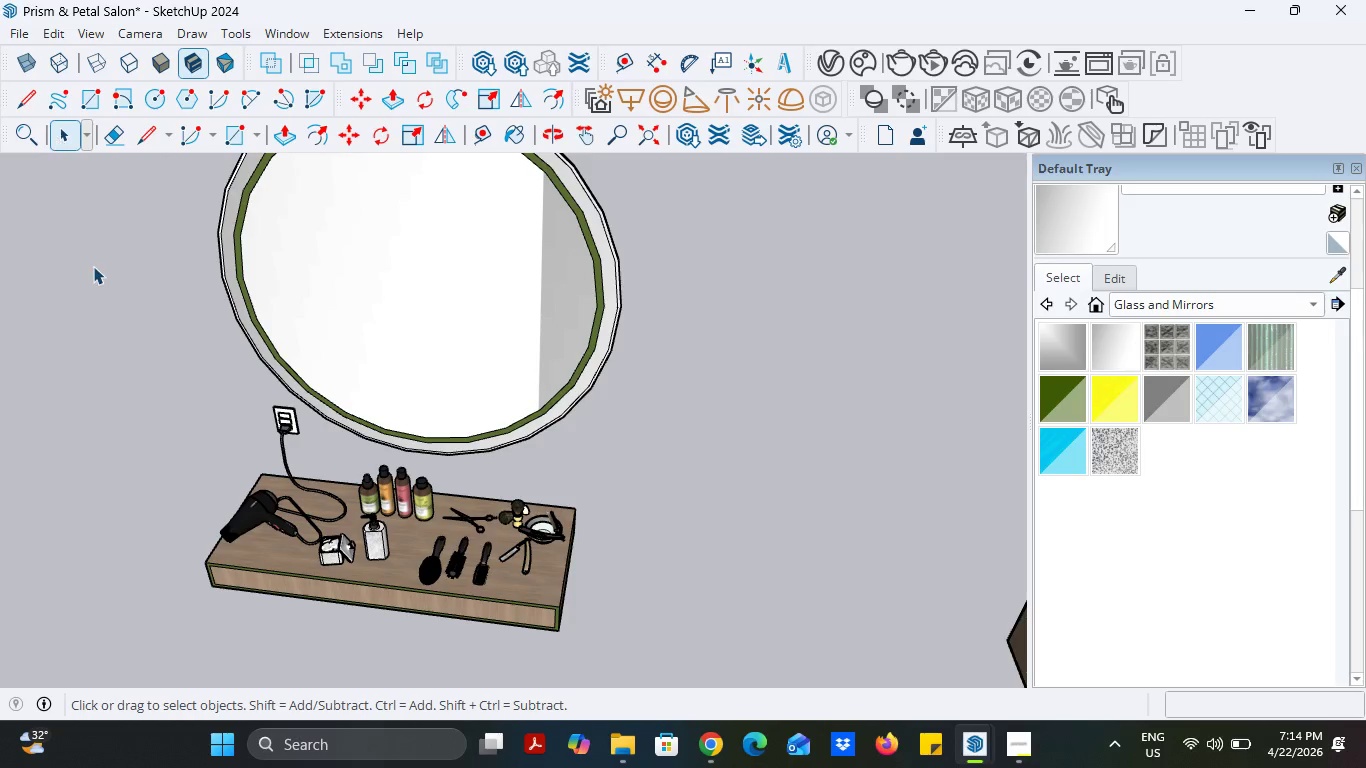 
left_click([93, 266])
 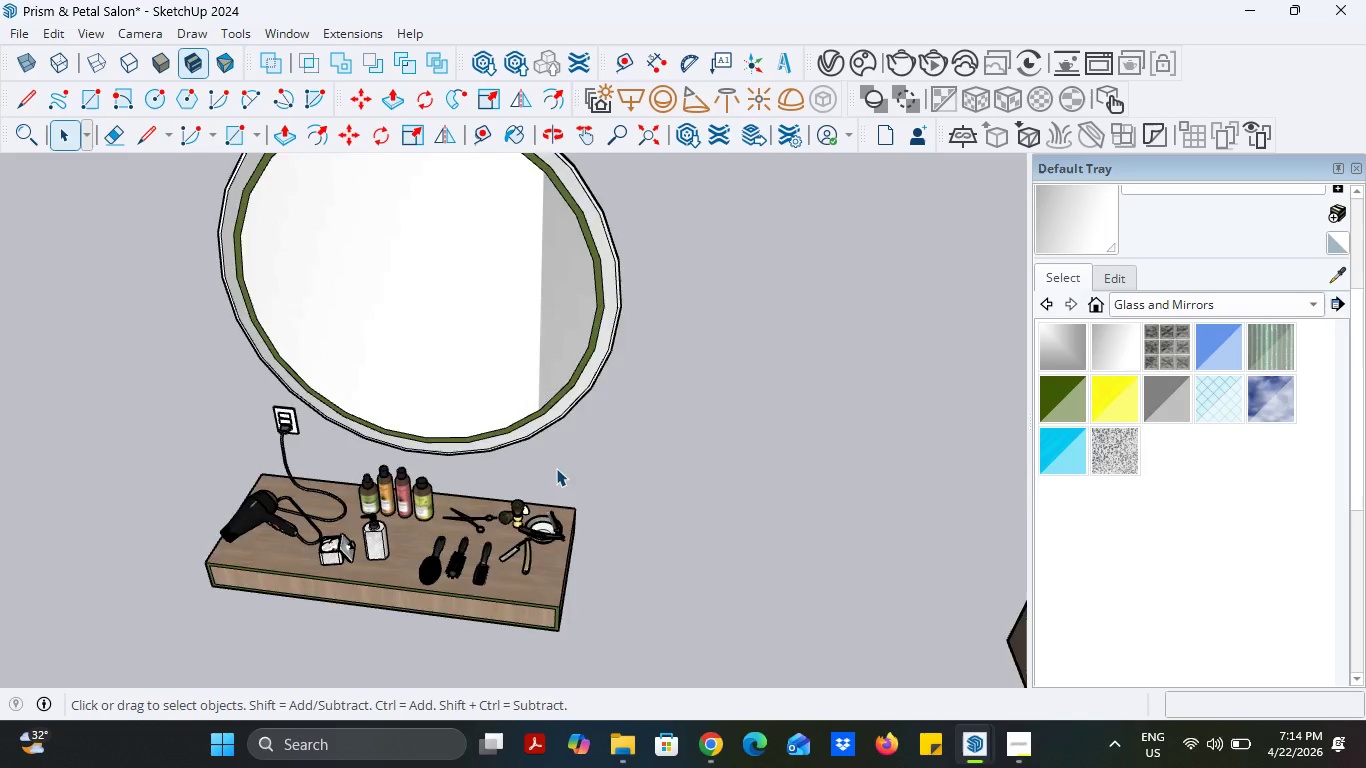 
left_click_drag(start_coordinate=[627, 591], to_coordinate=[251, 262])
 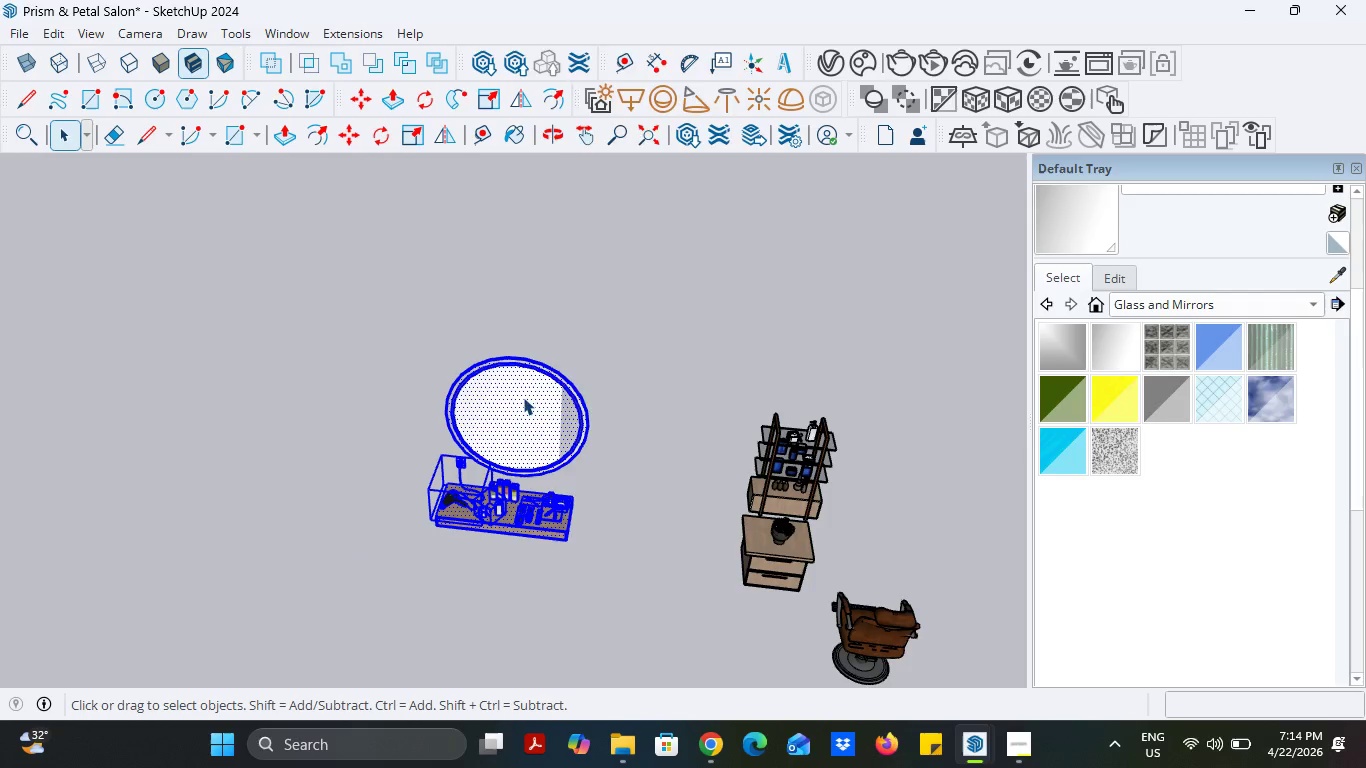 
scroll: coordinate [584, 510], scroll_direction: down, amount: 9.0
 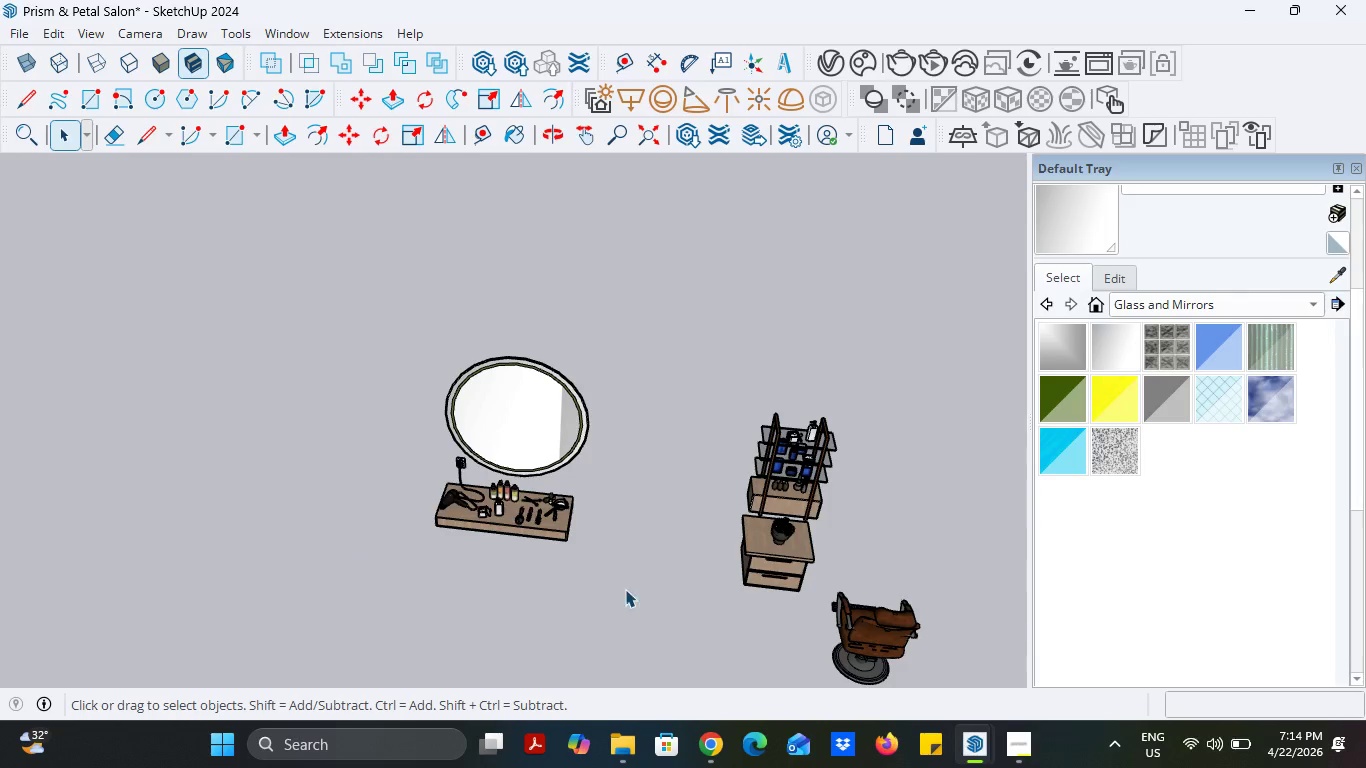 
right_click([524, 400])
 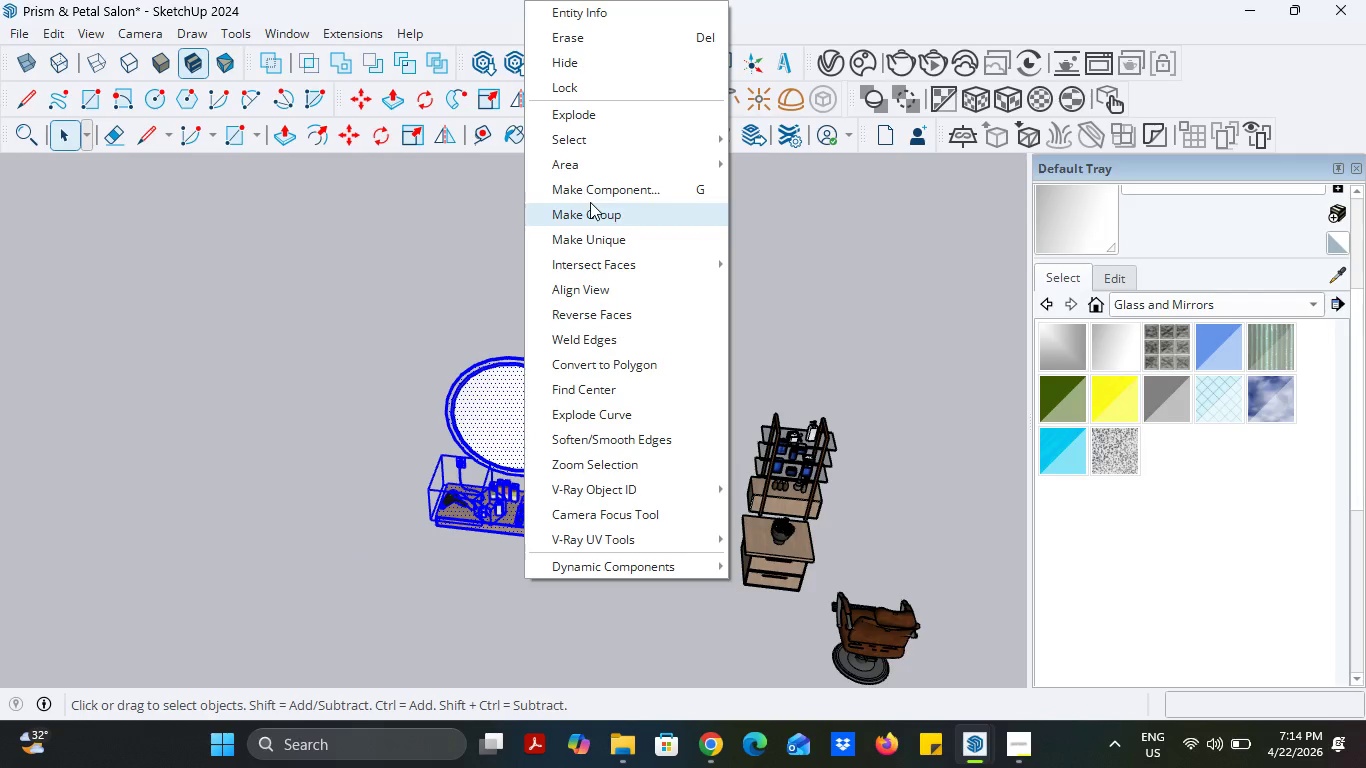 
left_click([604, 194])
 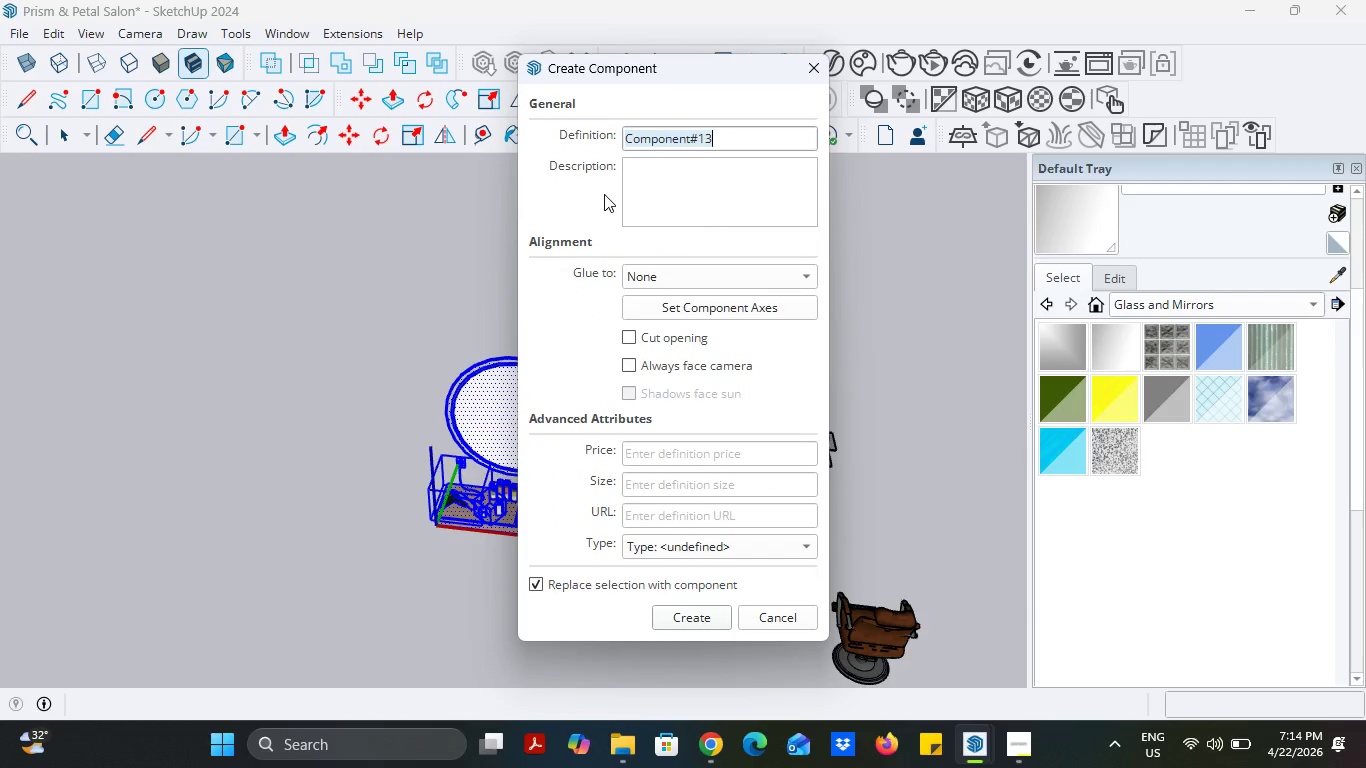 
wait(6.88)
 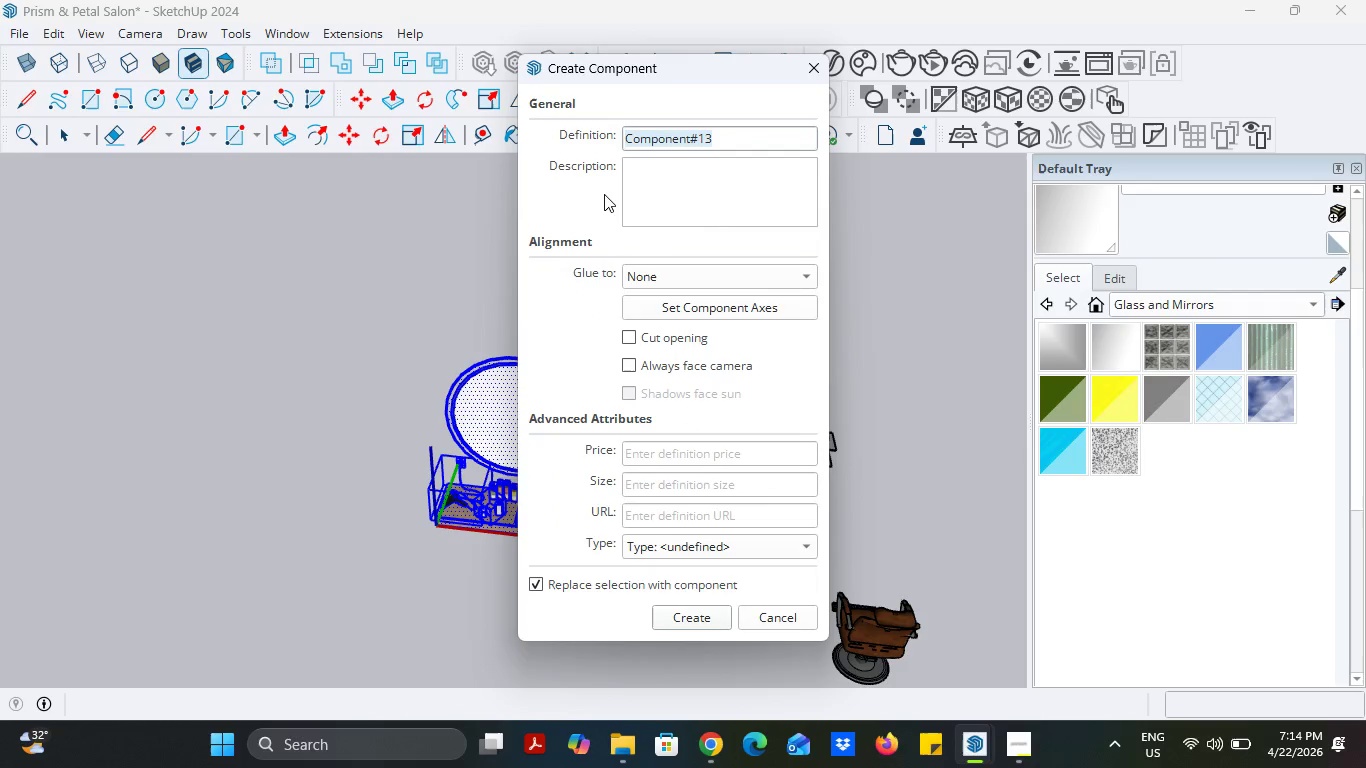 
type(Mirror)
 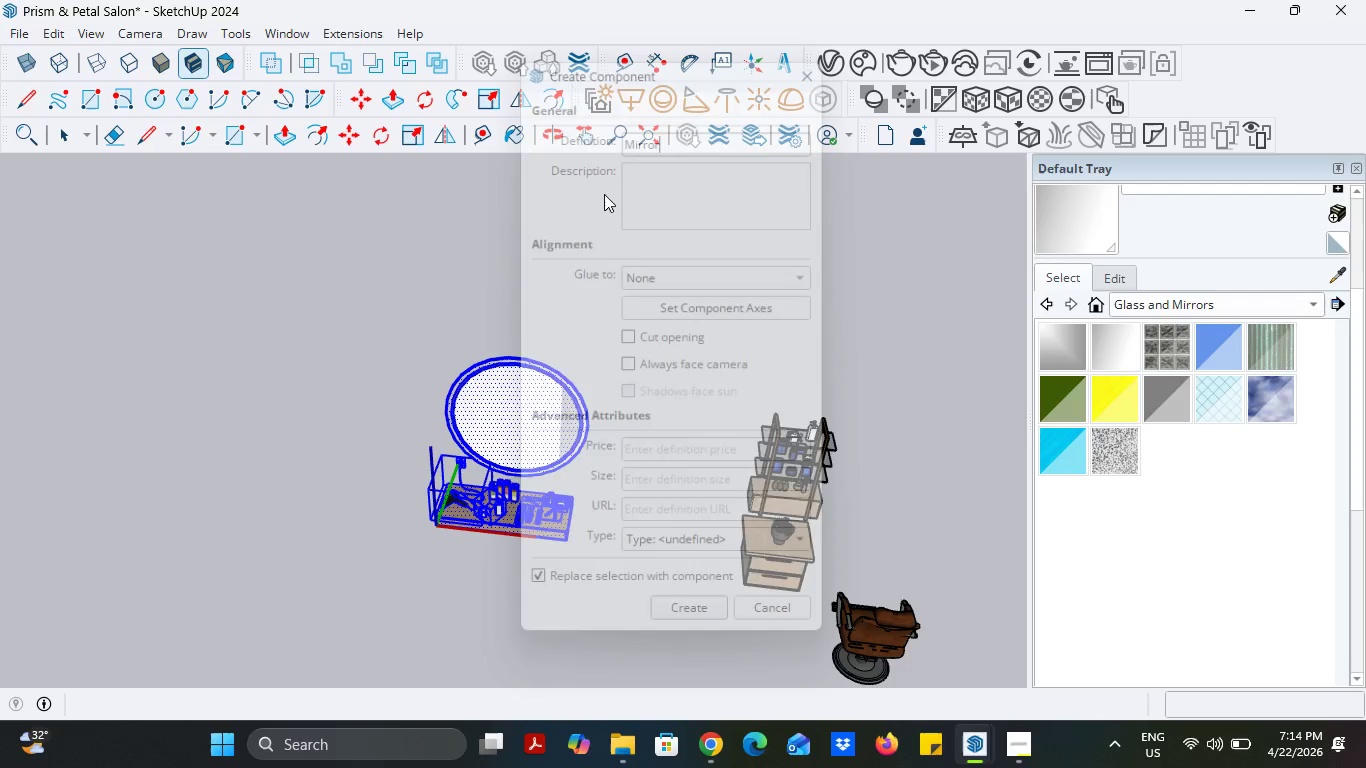 
key(Enter)
 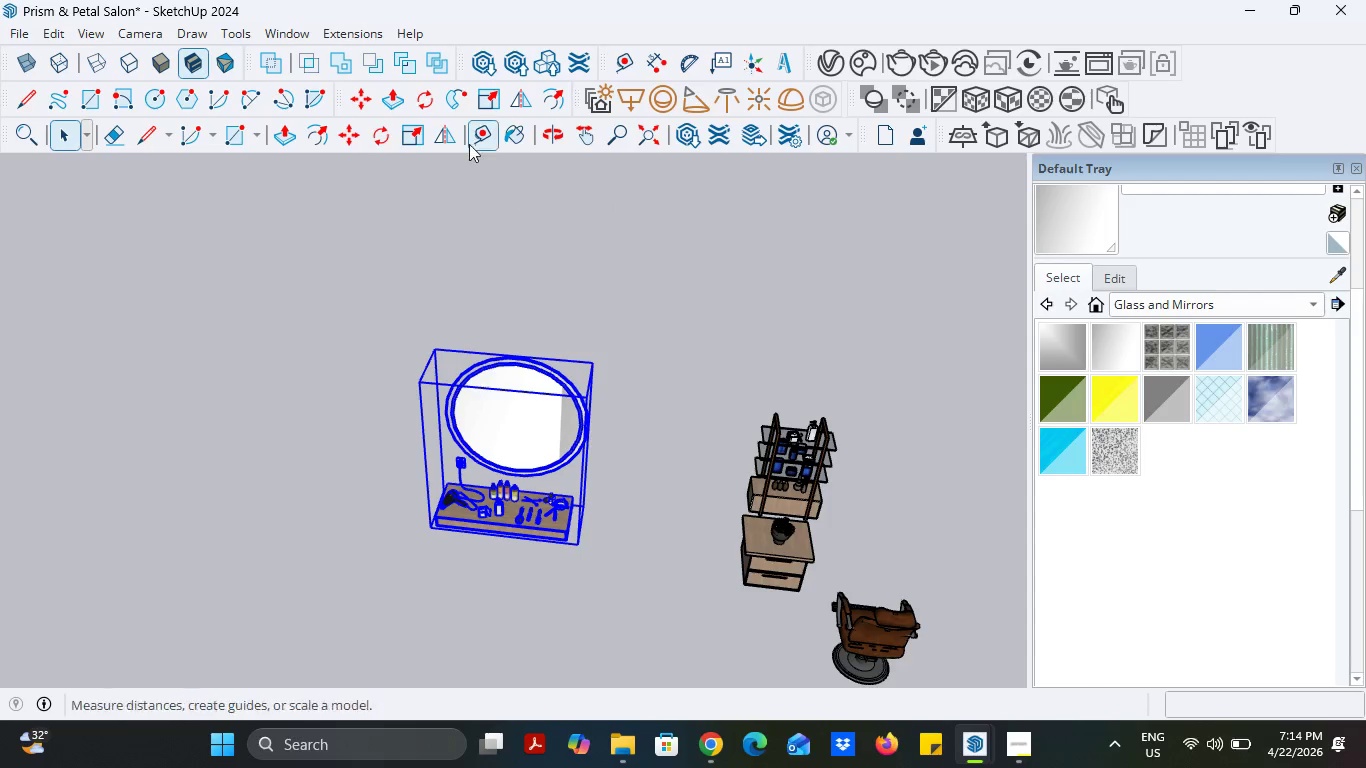 
left_click([340, 139])
 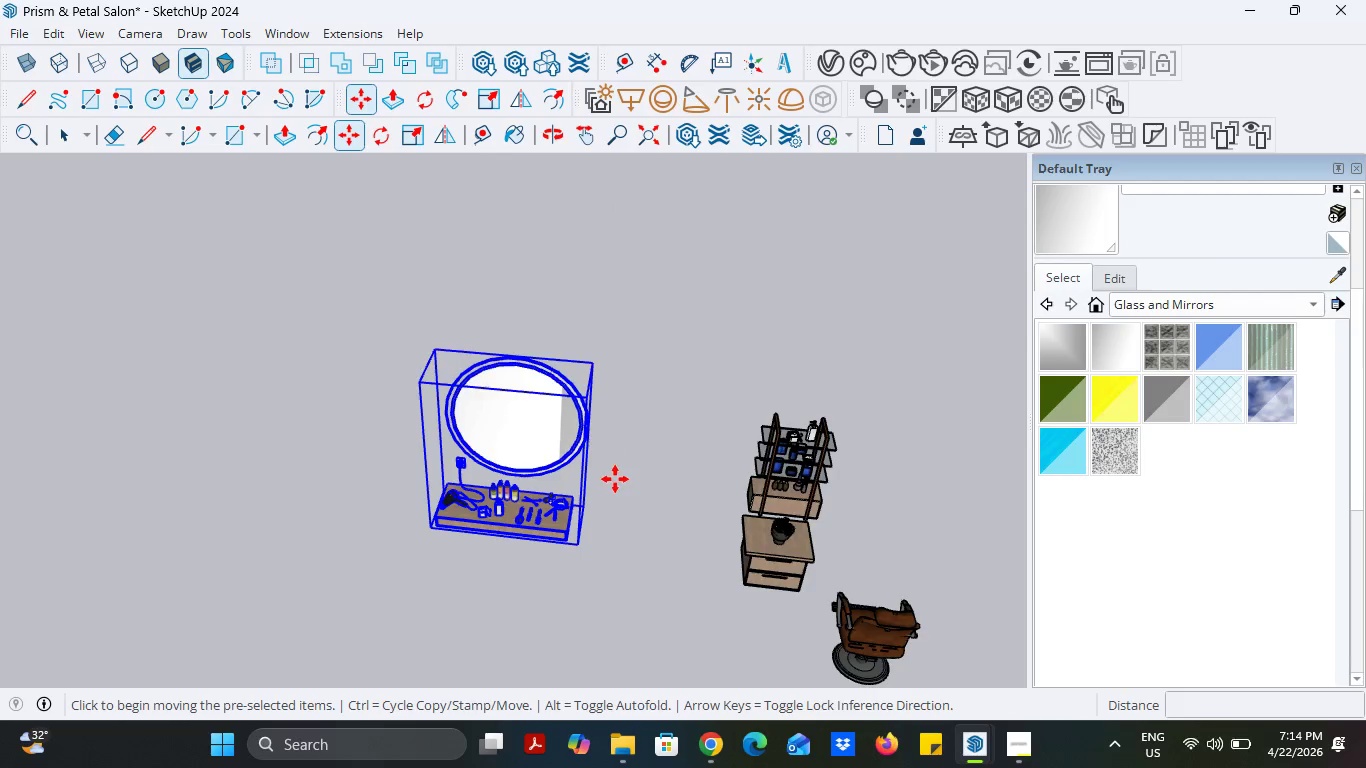 
scroll: coordinate [409, 537], scroll_direction: up, amount: 19.0
 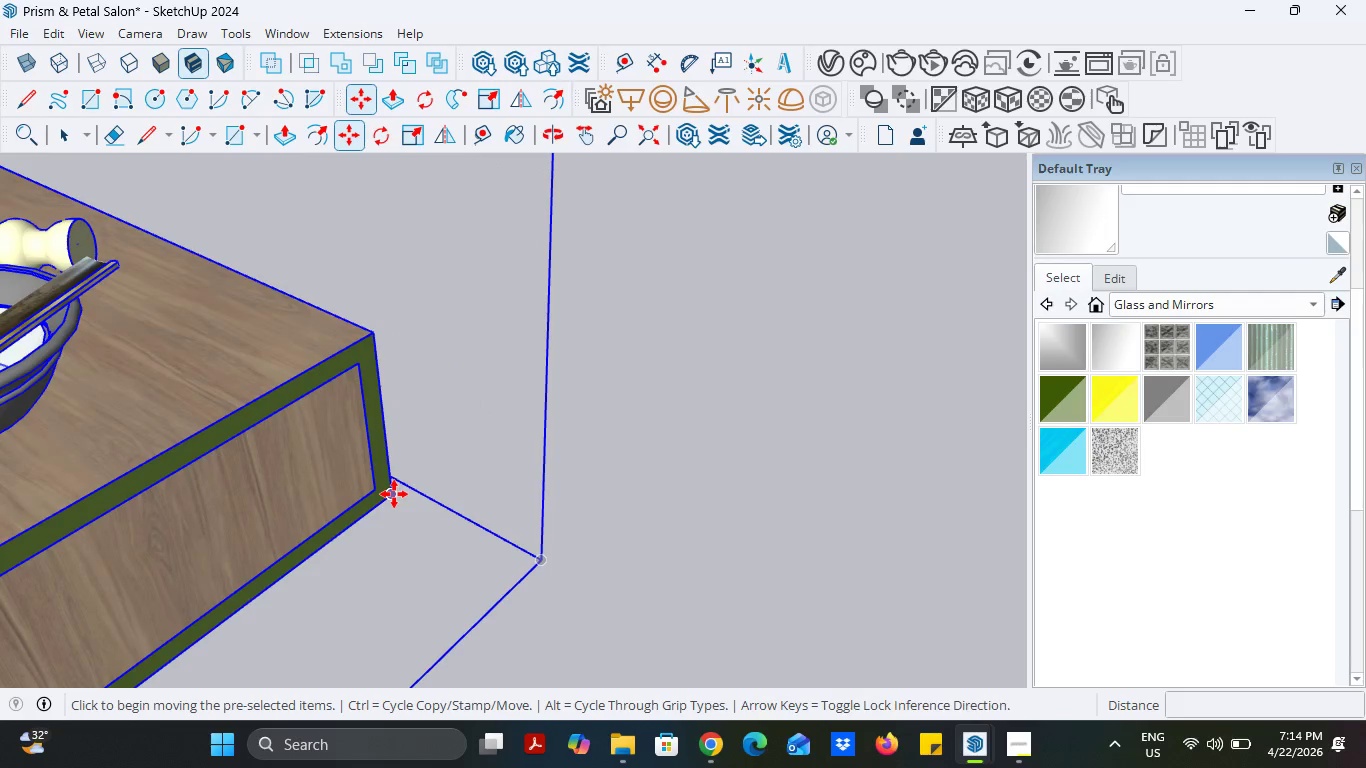 
left_click([393, 494])
 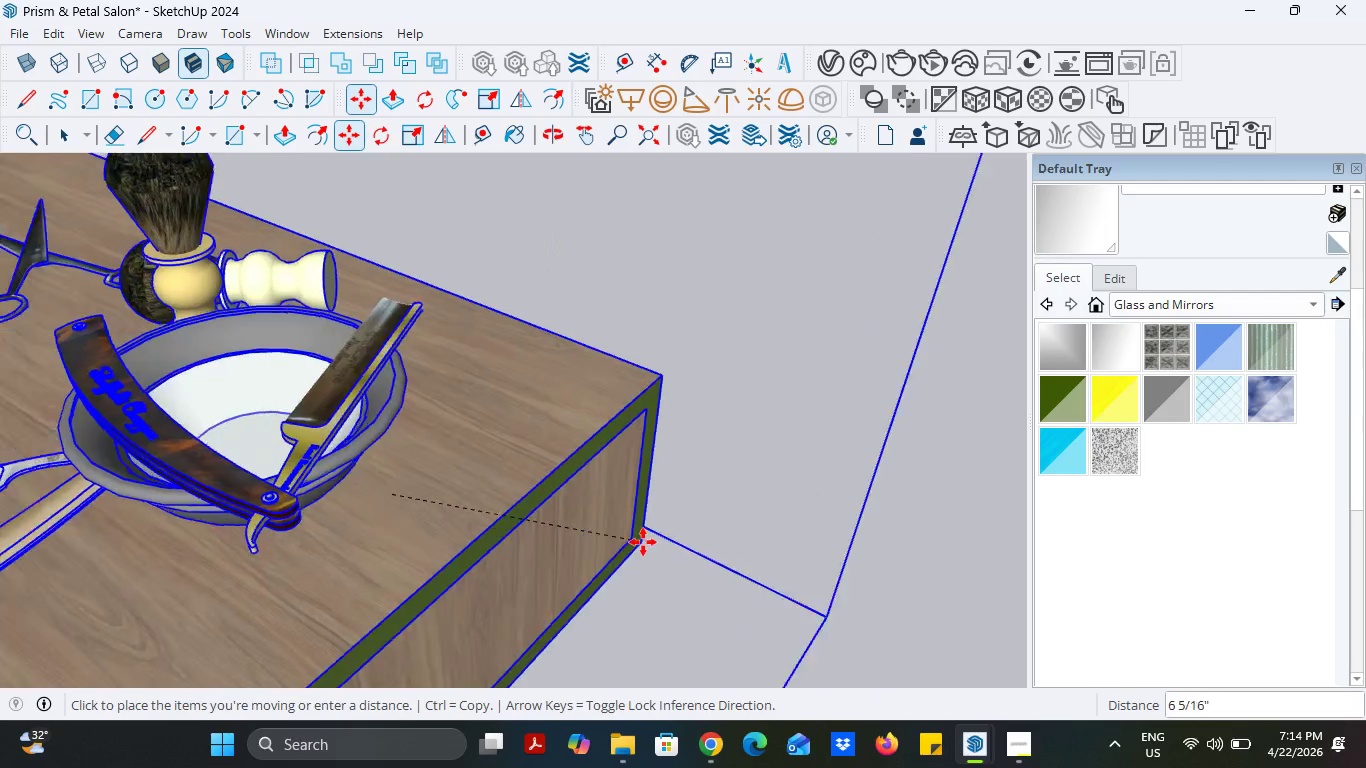 
scroll: coordinate [843, 584], scroll_direction: down, amount: 77.0
 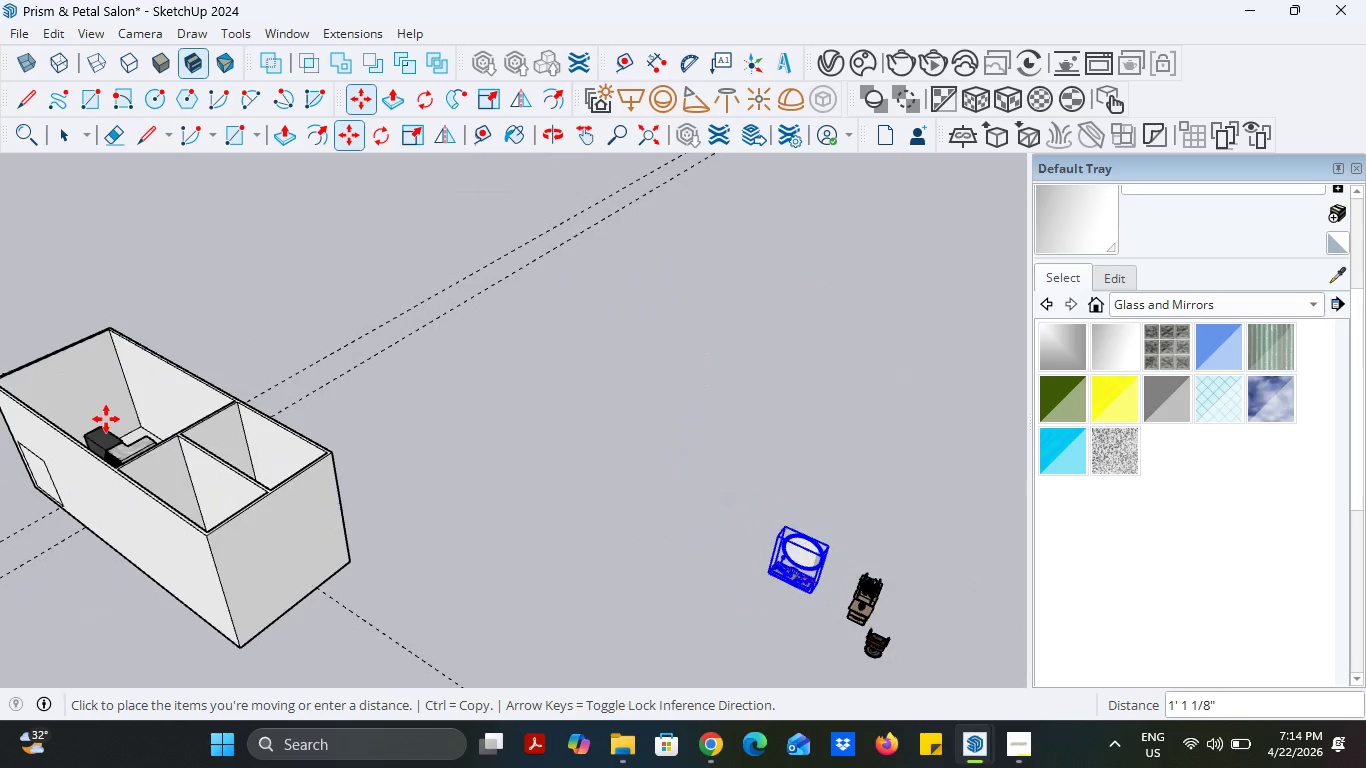 
scroll: coordinate [156, 453], scroll_direction: up, amount: 14.0
 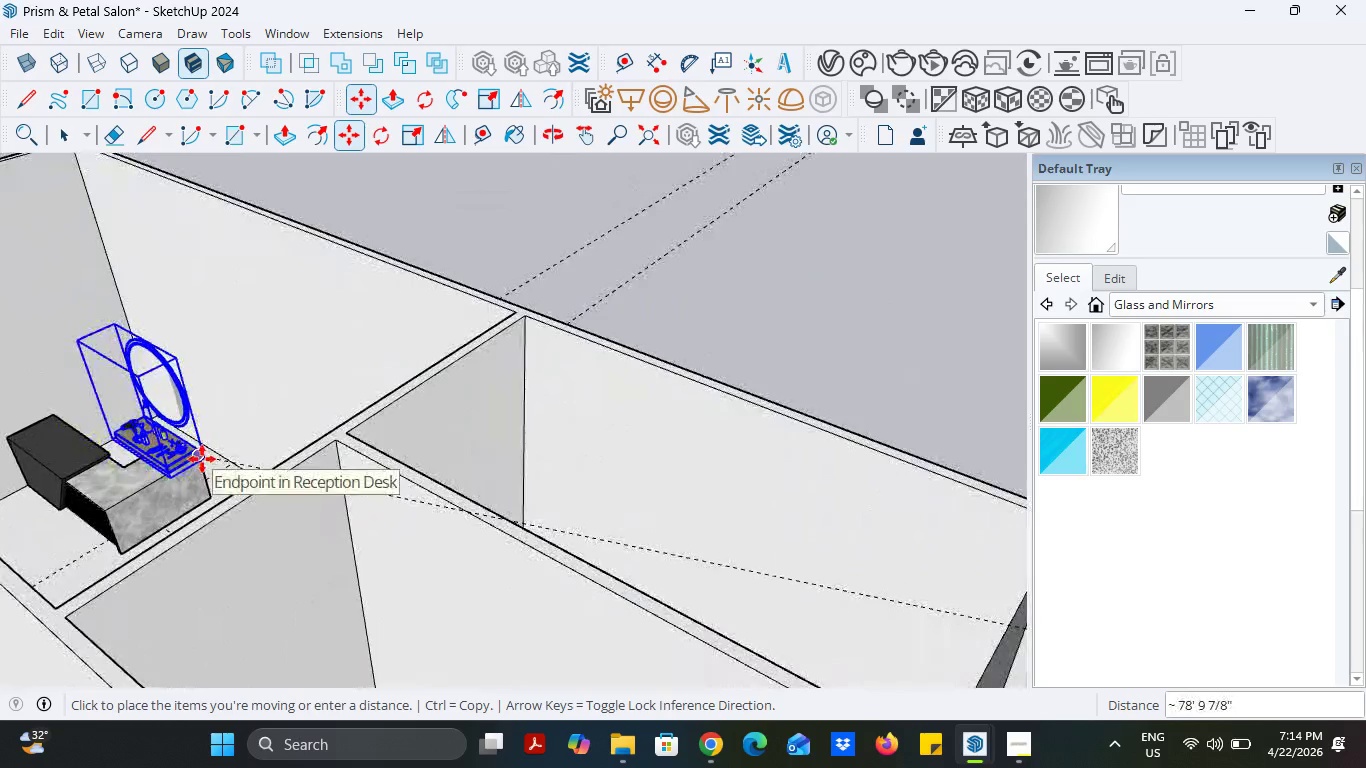 
left_click([202, 459])
 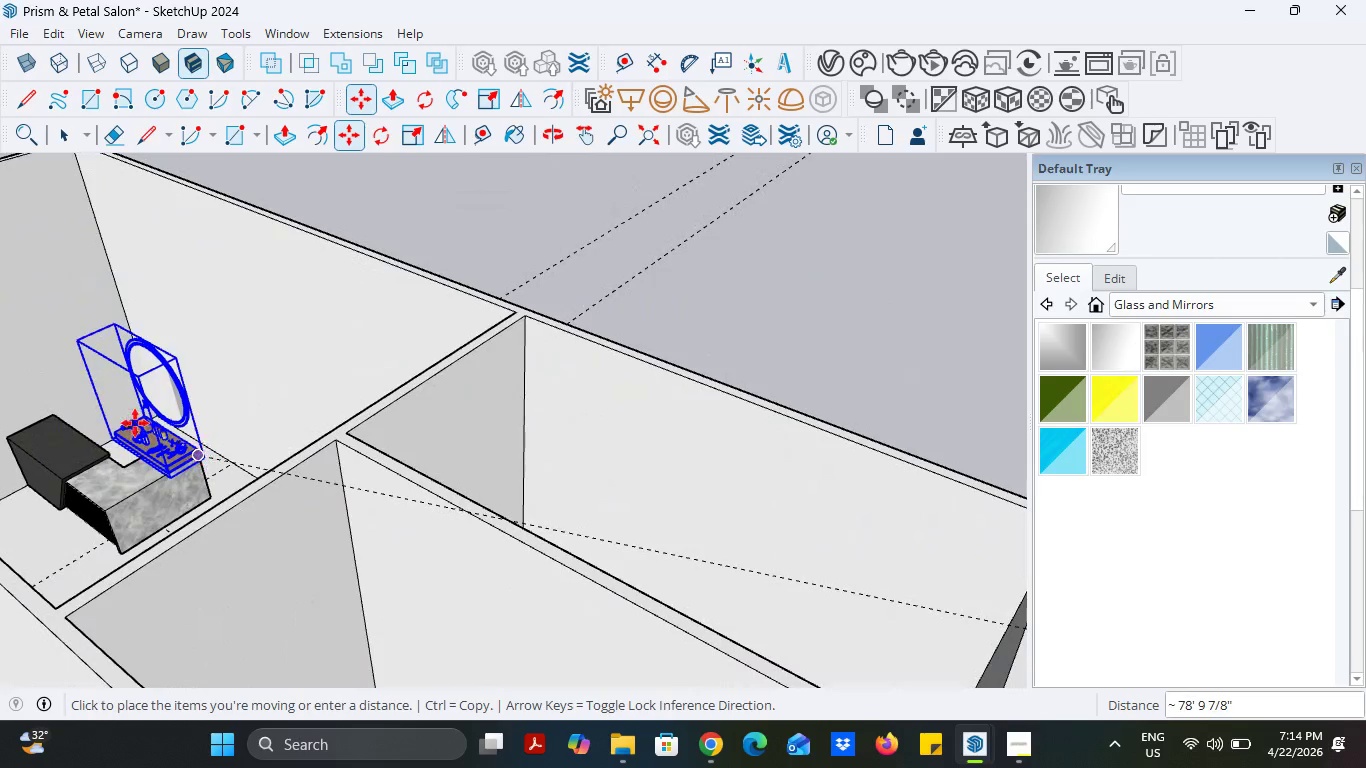 
scroll: coordinate [102, 415], scroll_direction: up, amount: 6.0
 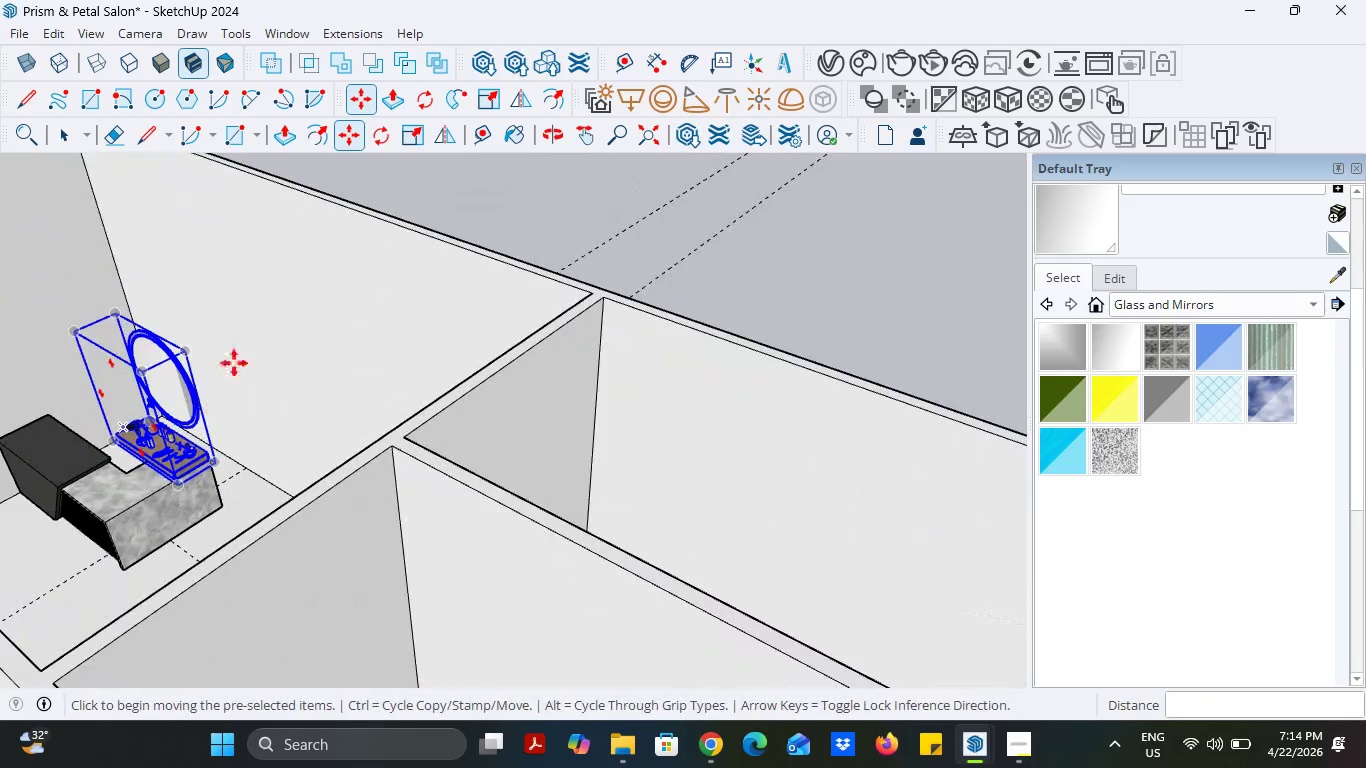 
mouse_move([241, 352])
 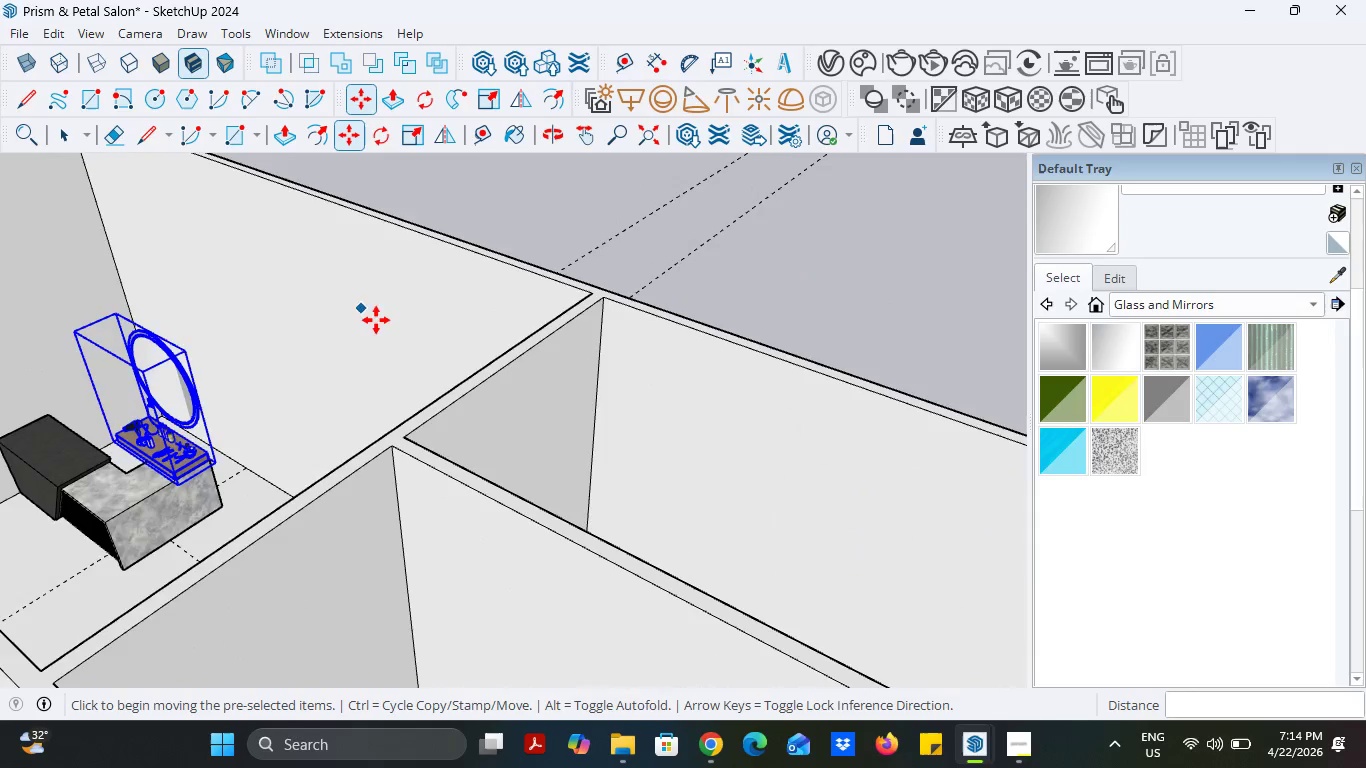 
scroll: coordinate [639, 587], scroll_direction: down, amount: 12.0
 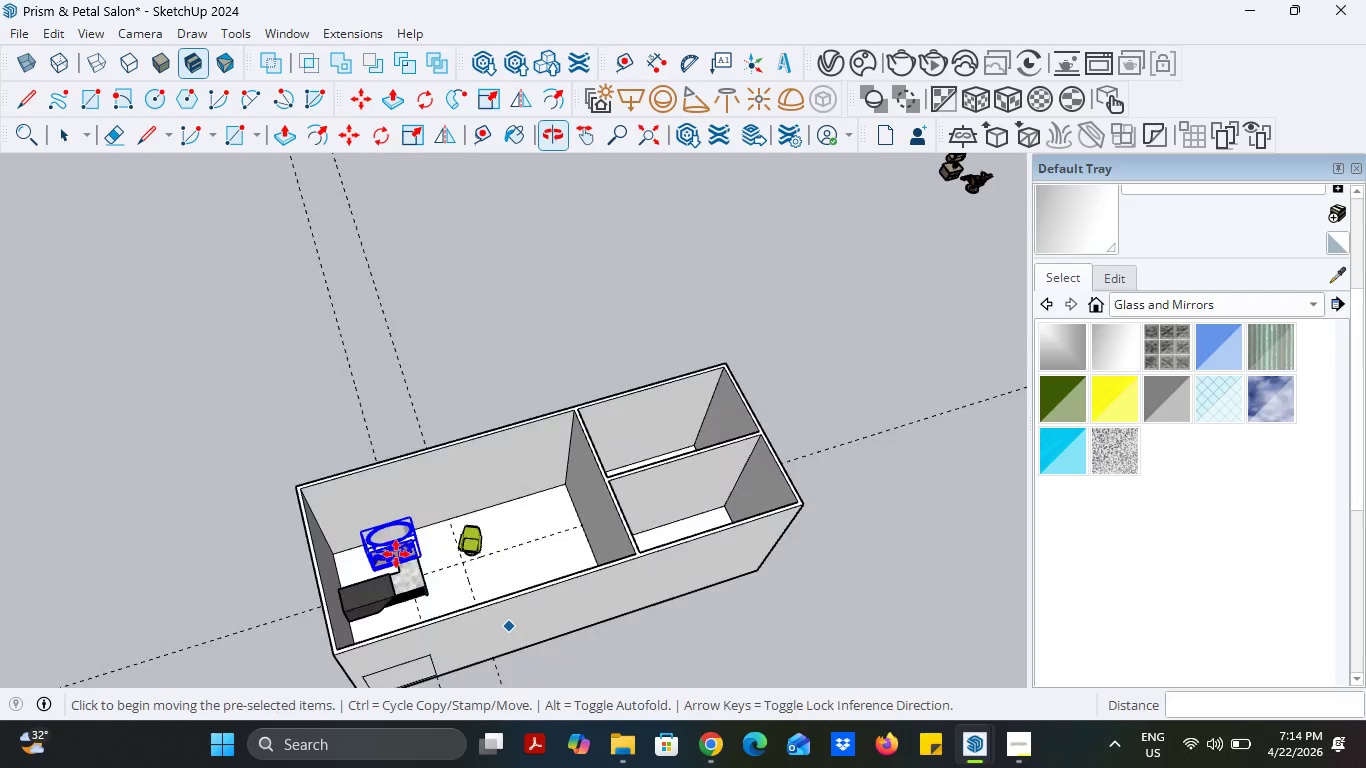 
scroll: coordinate [405, 559], scroll_direction: up, amount: 5.0
 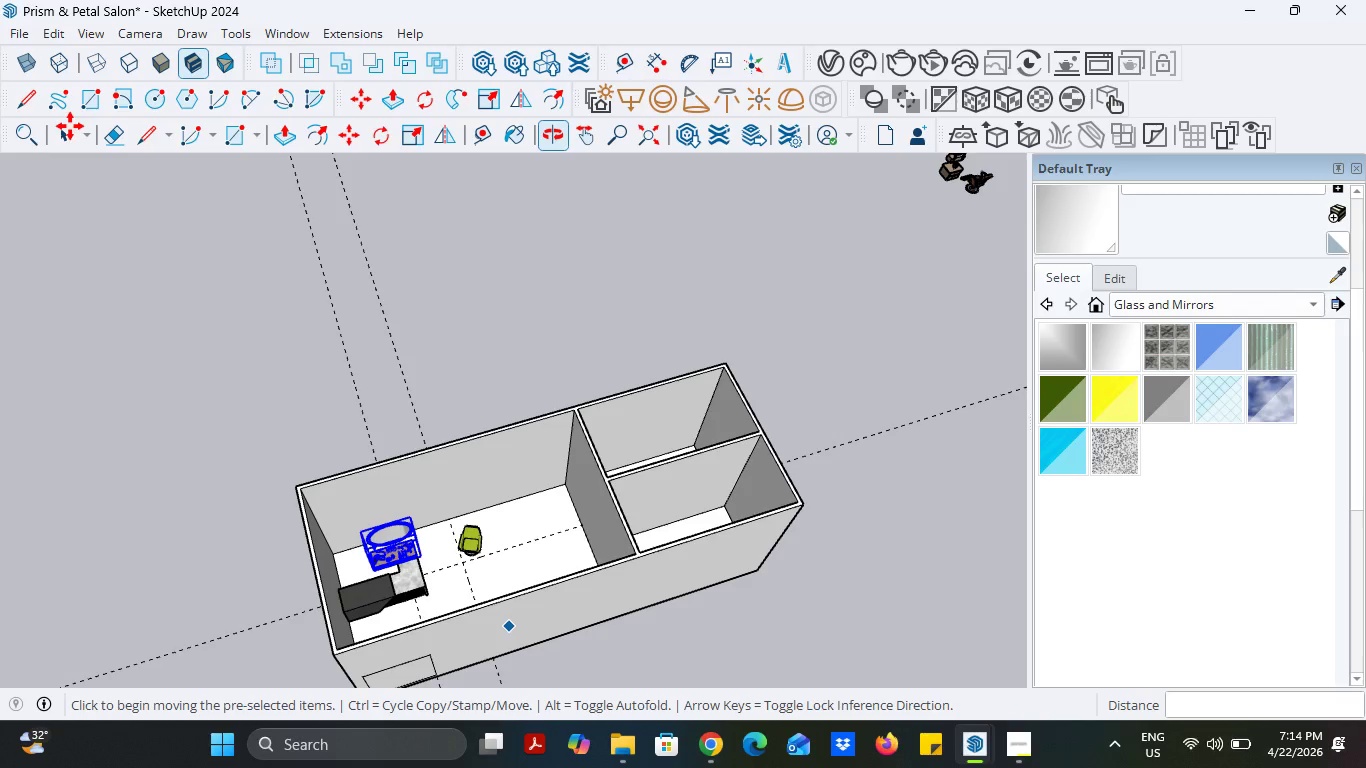 
wait(17.98)
 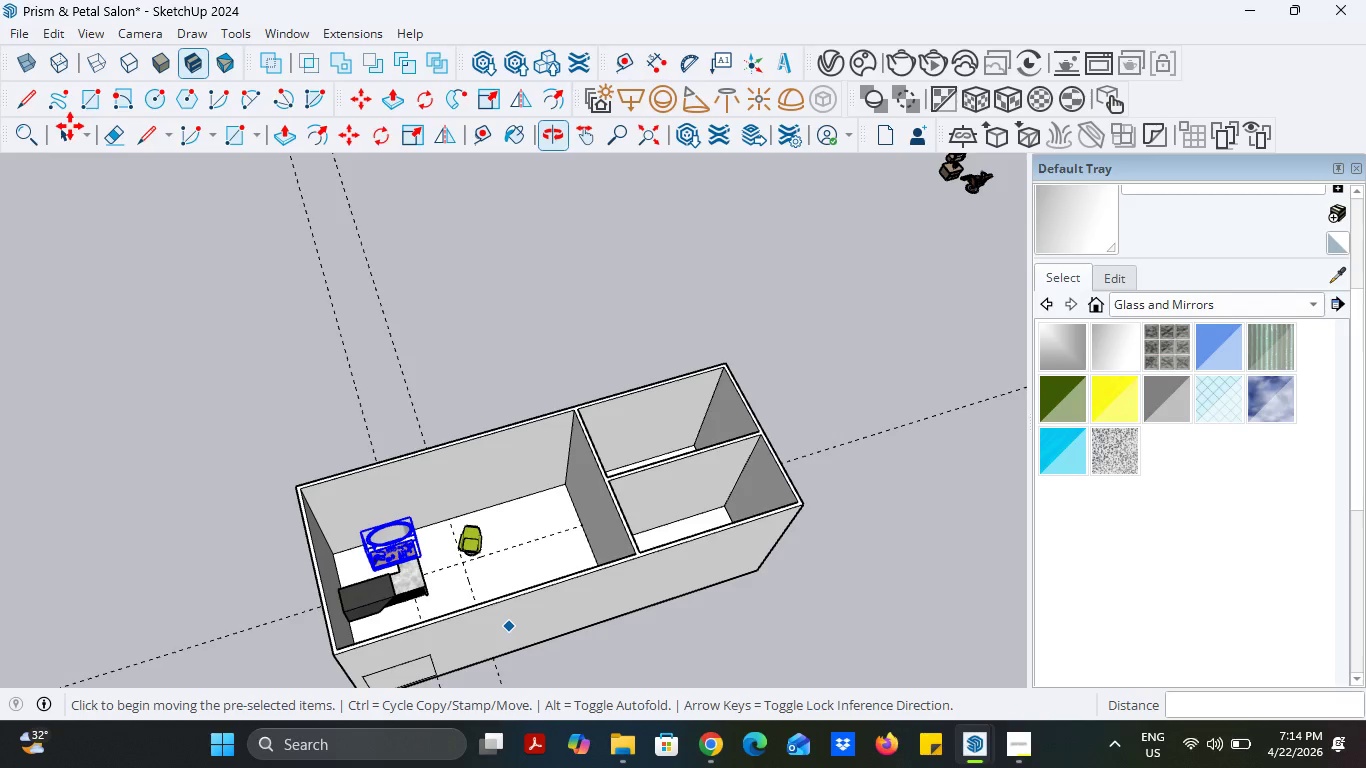 
scroll: coordinate [745, 606], scroll_direction: down, amount: 4.0
 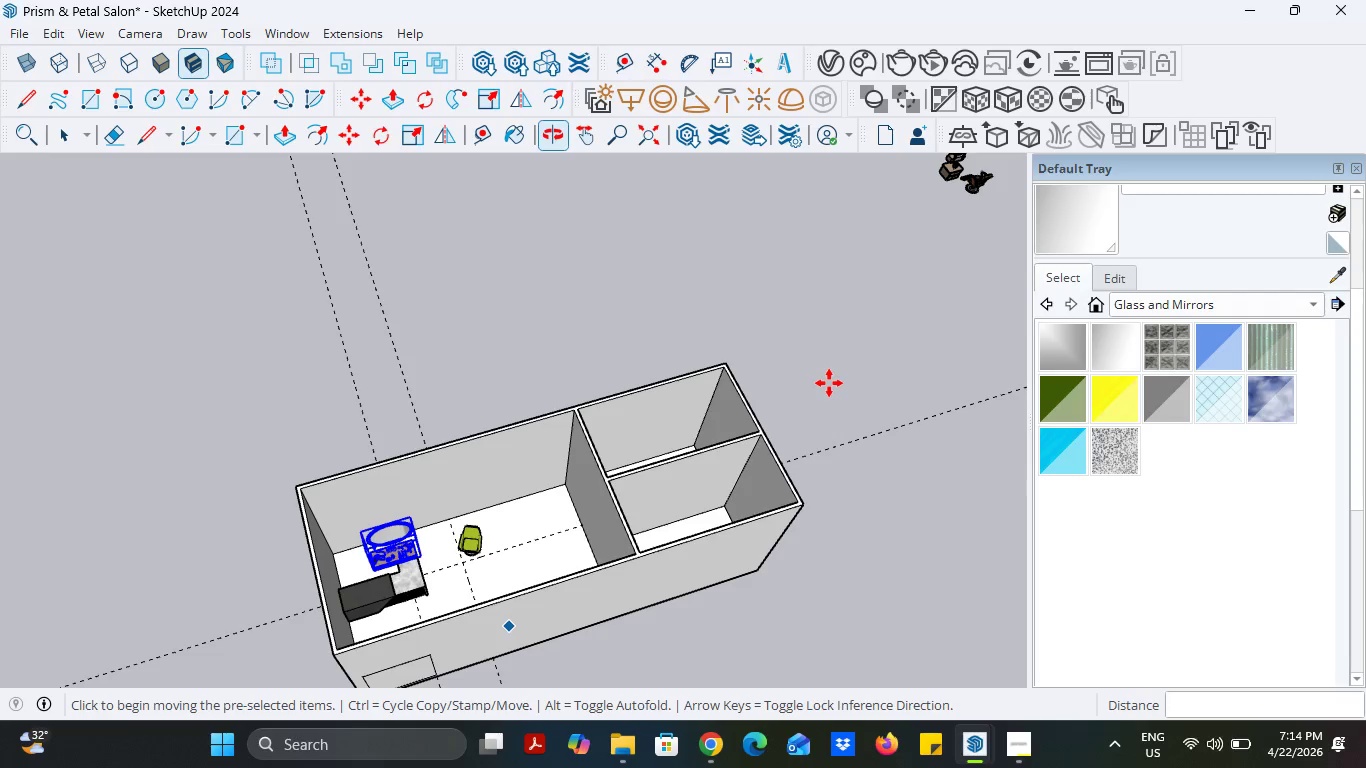 
wait(9.4)
 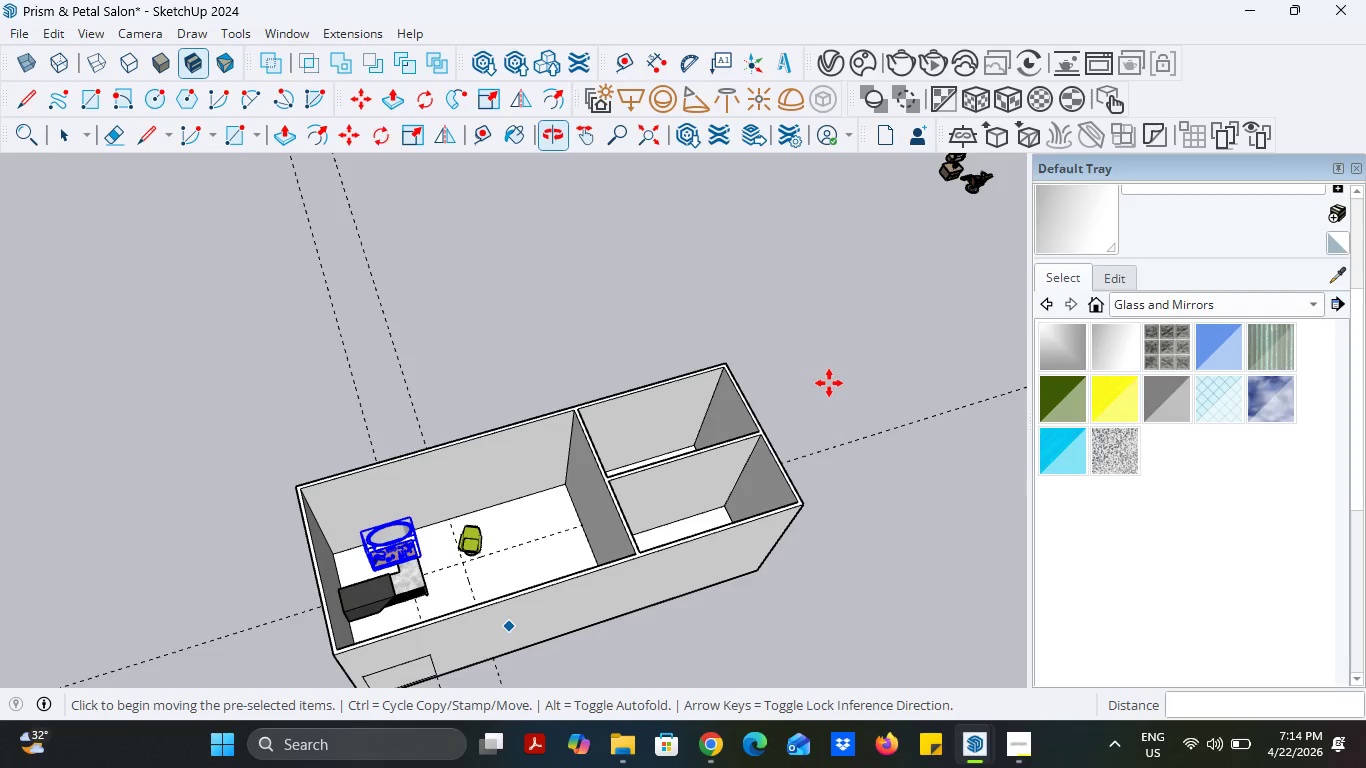 
left_click_drag(start_coordinate=[58, 133], to_coordinate=[966, 760])
 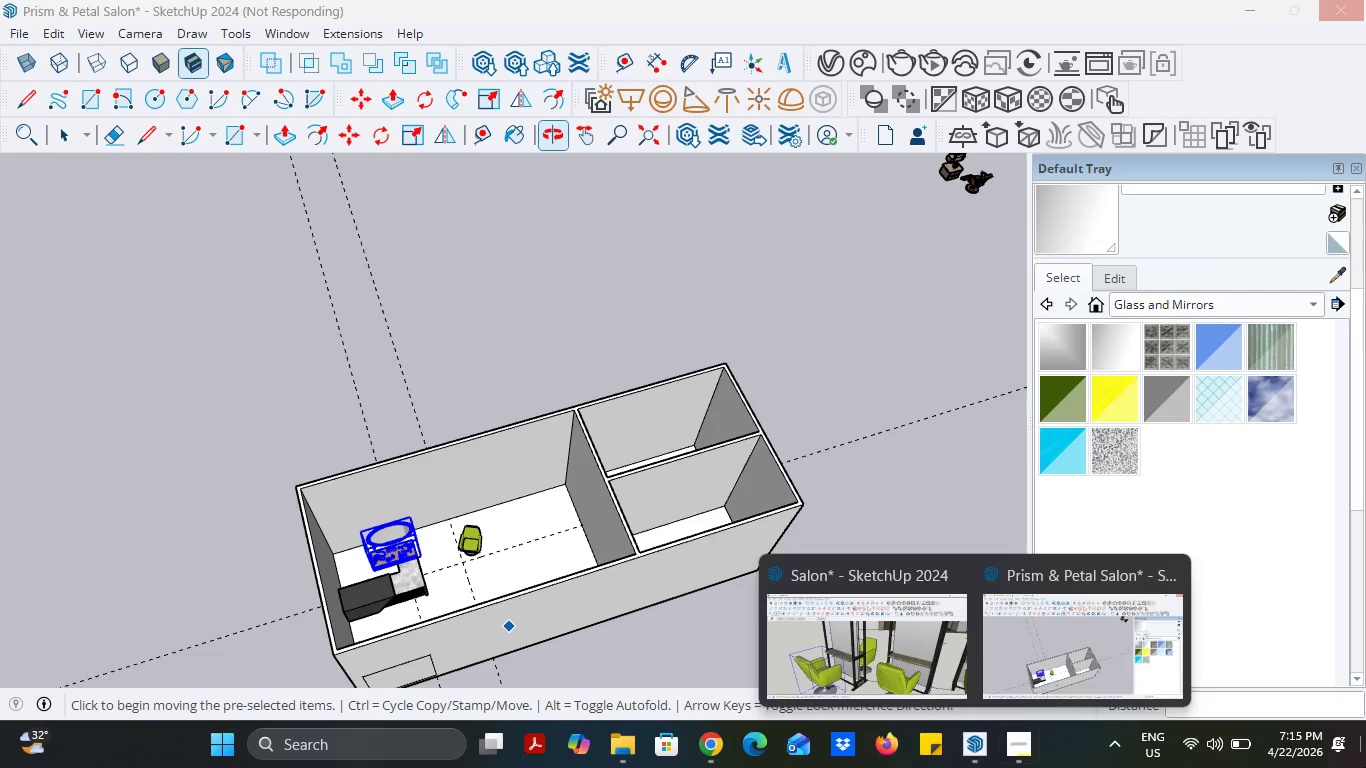 
left_click([1365, 767])
 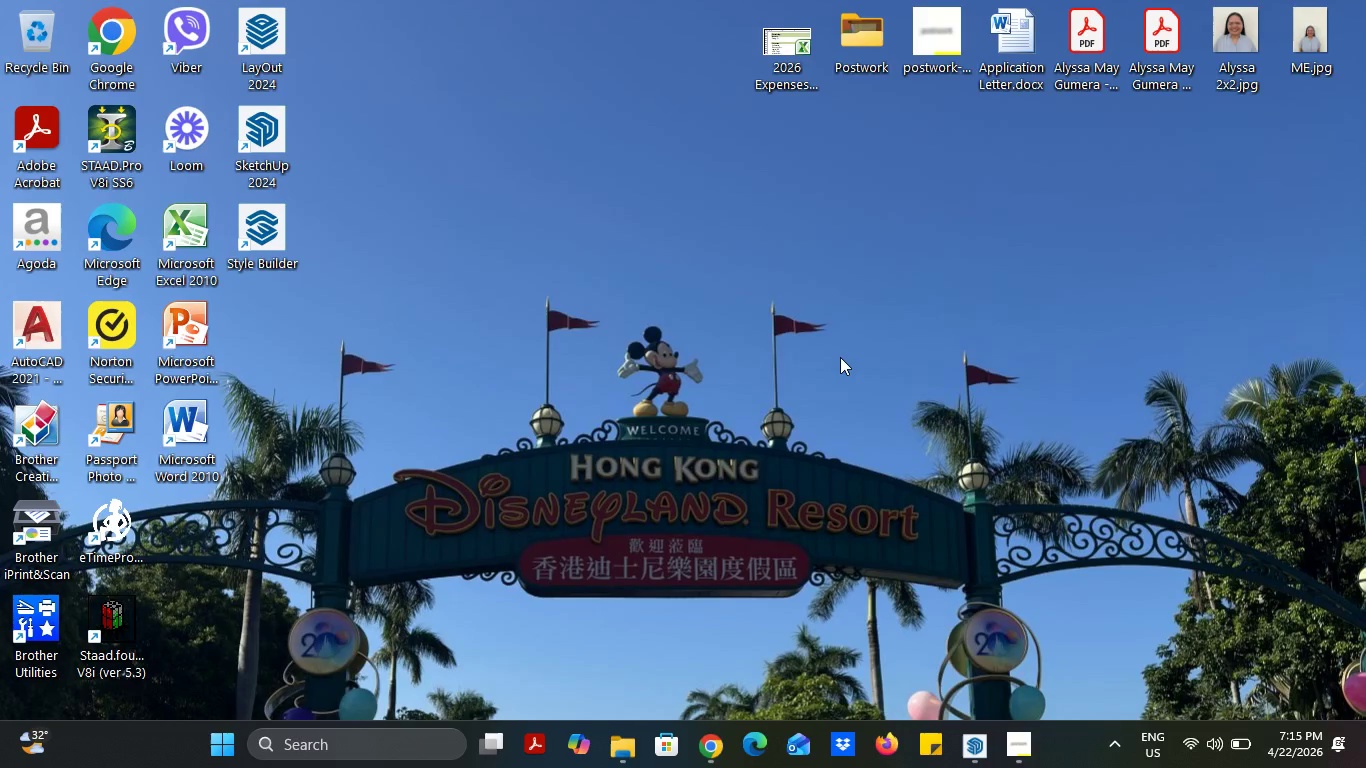 
right_click([840, 357])
 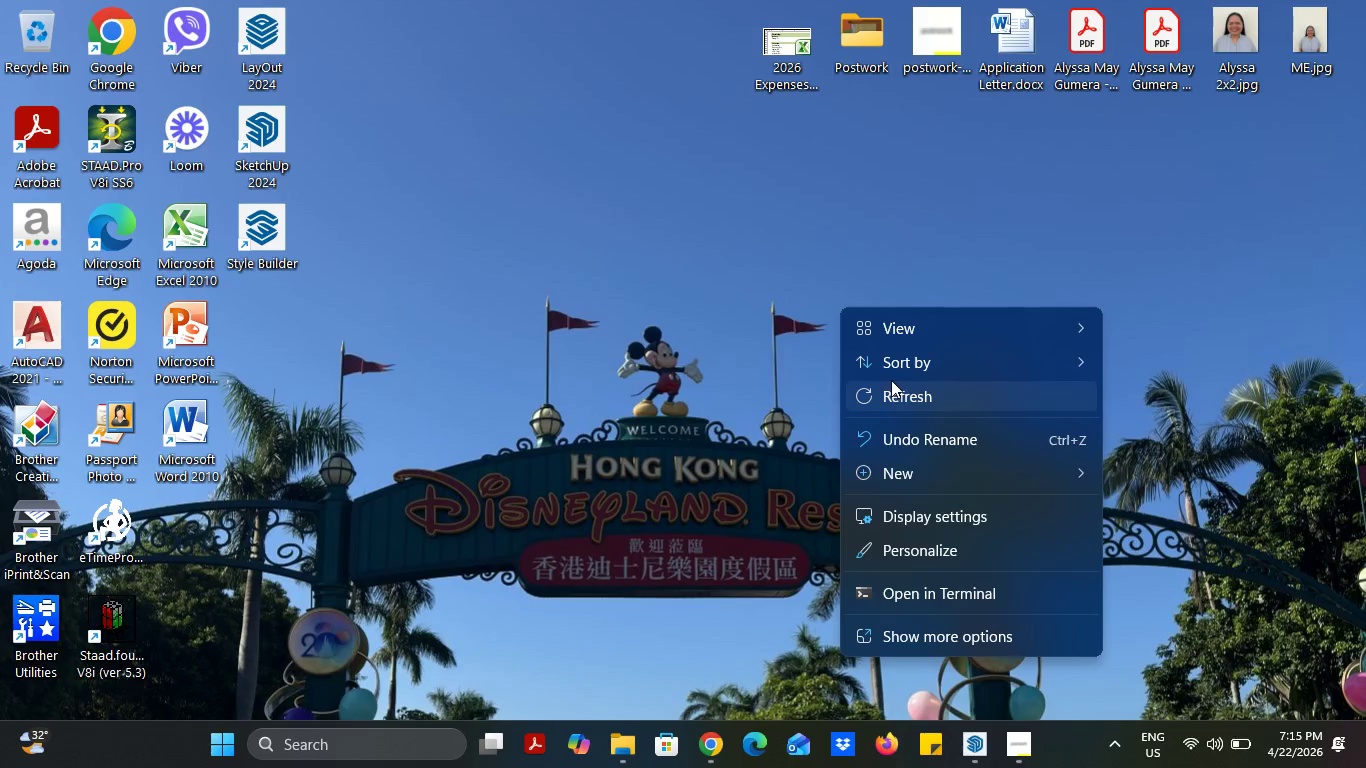 
left_click([891, 383])
 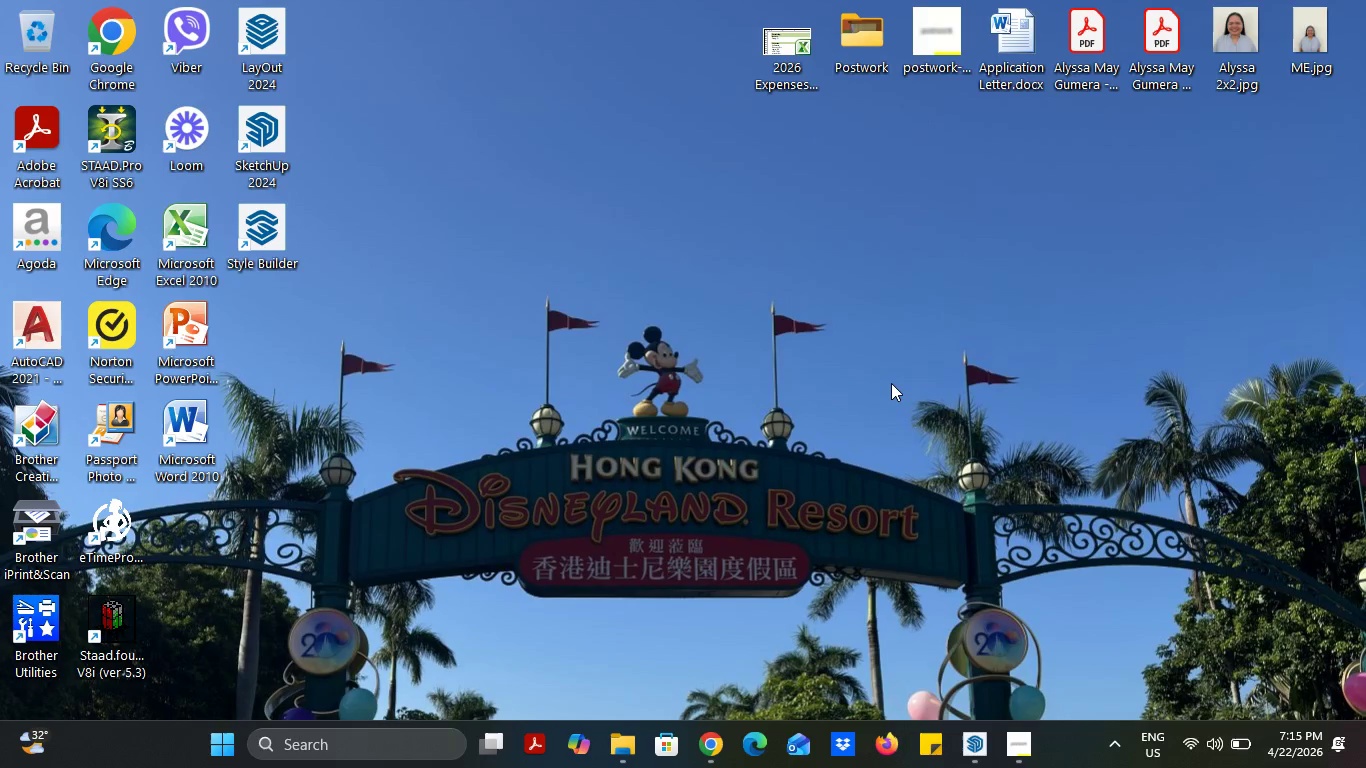 
key(F5)
 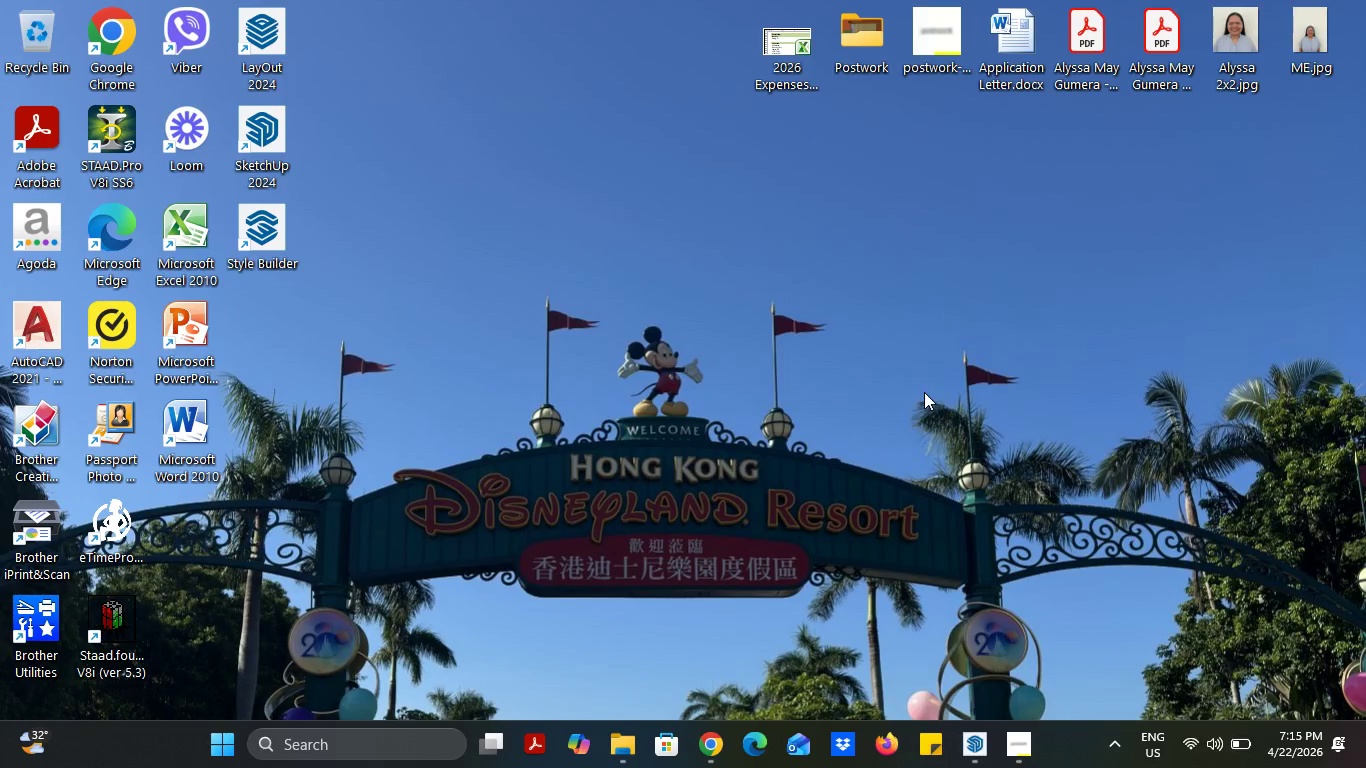 
right_click([772, 213])
 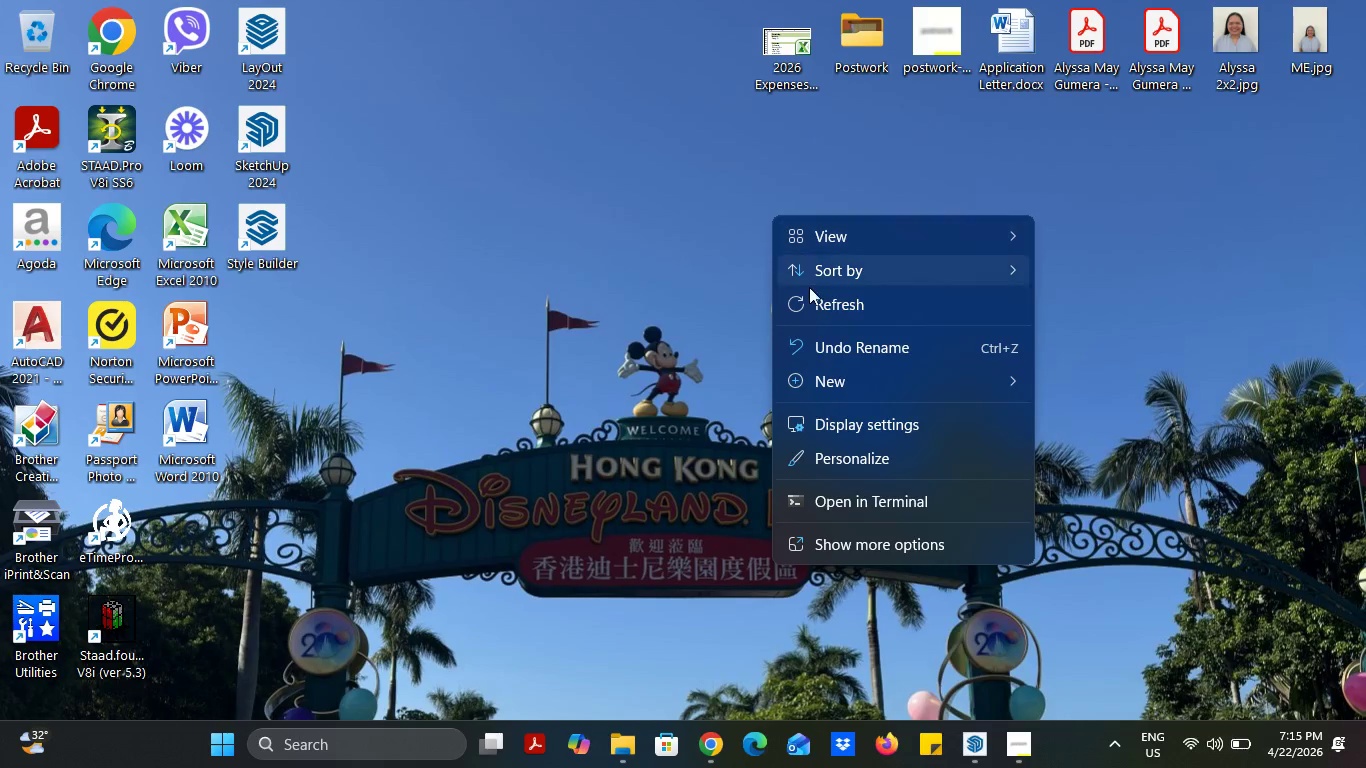 
left_click([812, 298])
 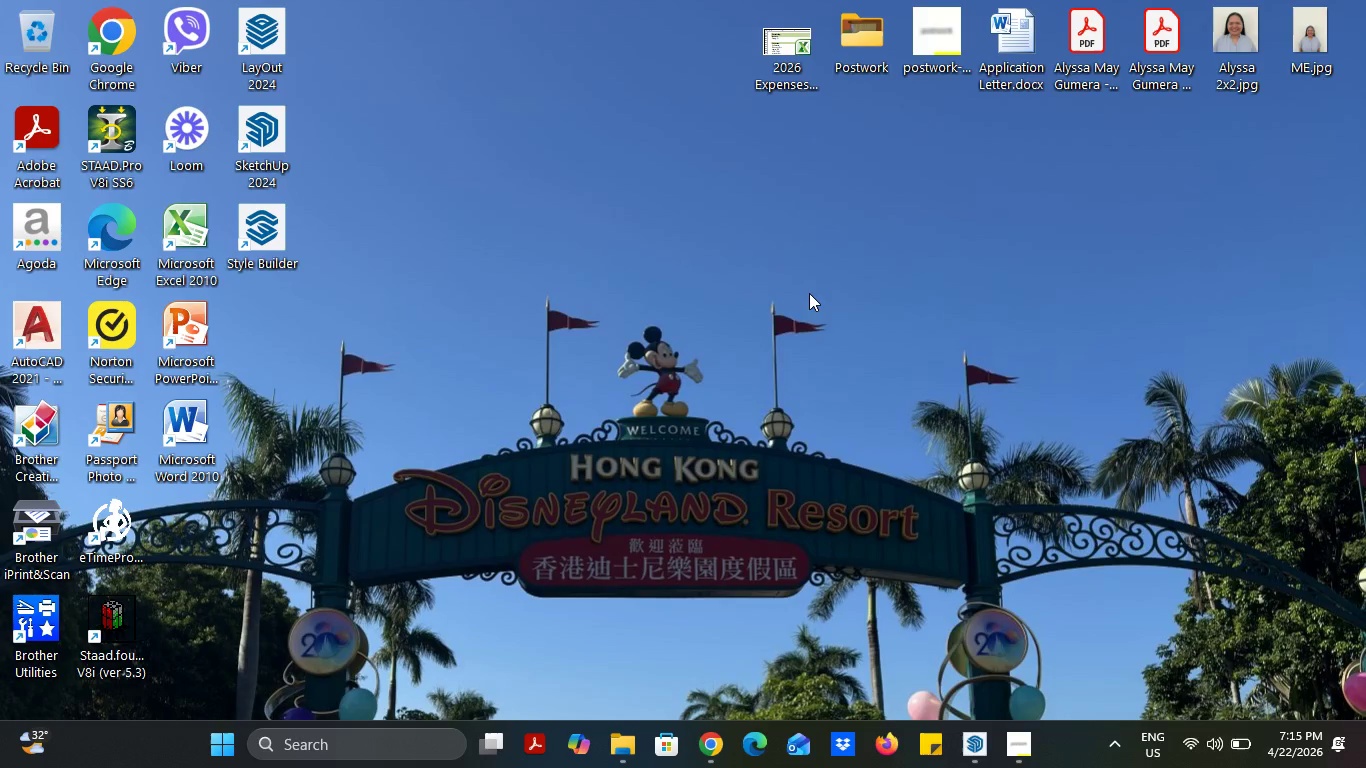 
key(F5)
 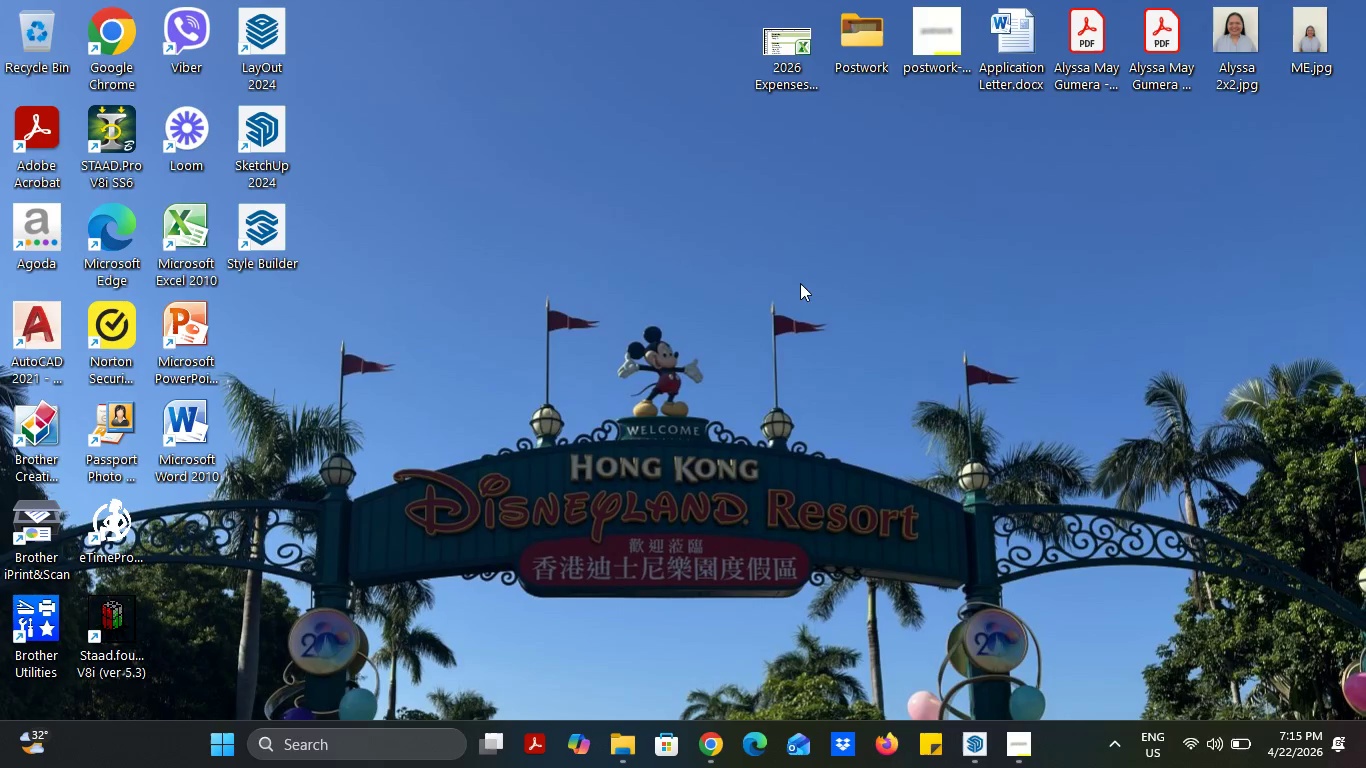 
right_click([799, 281])
 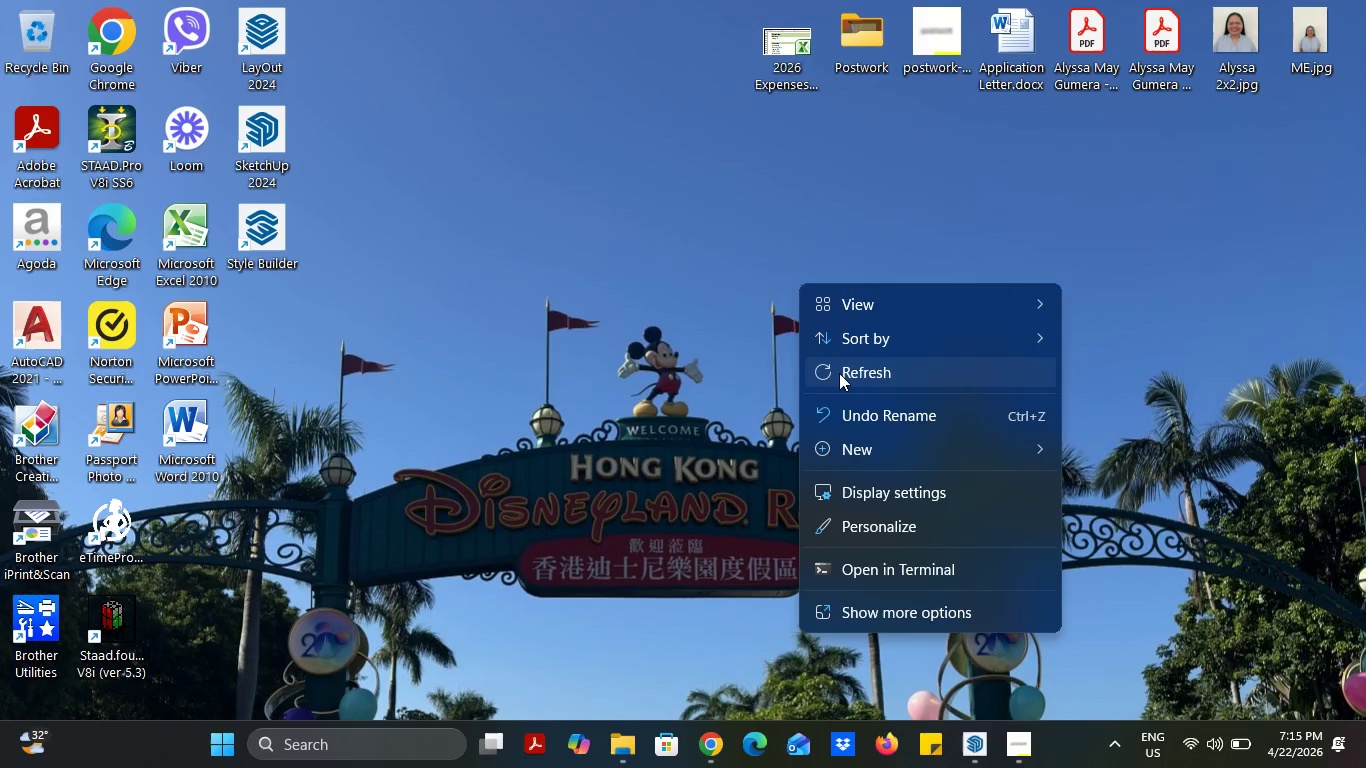 
left_click([839, 373])
 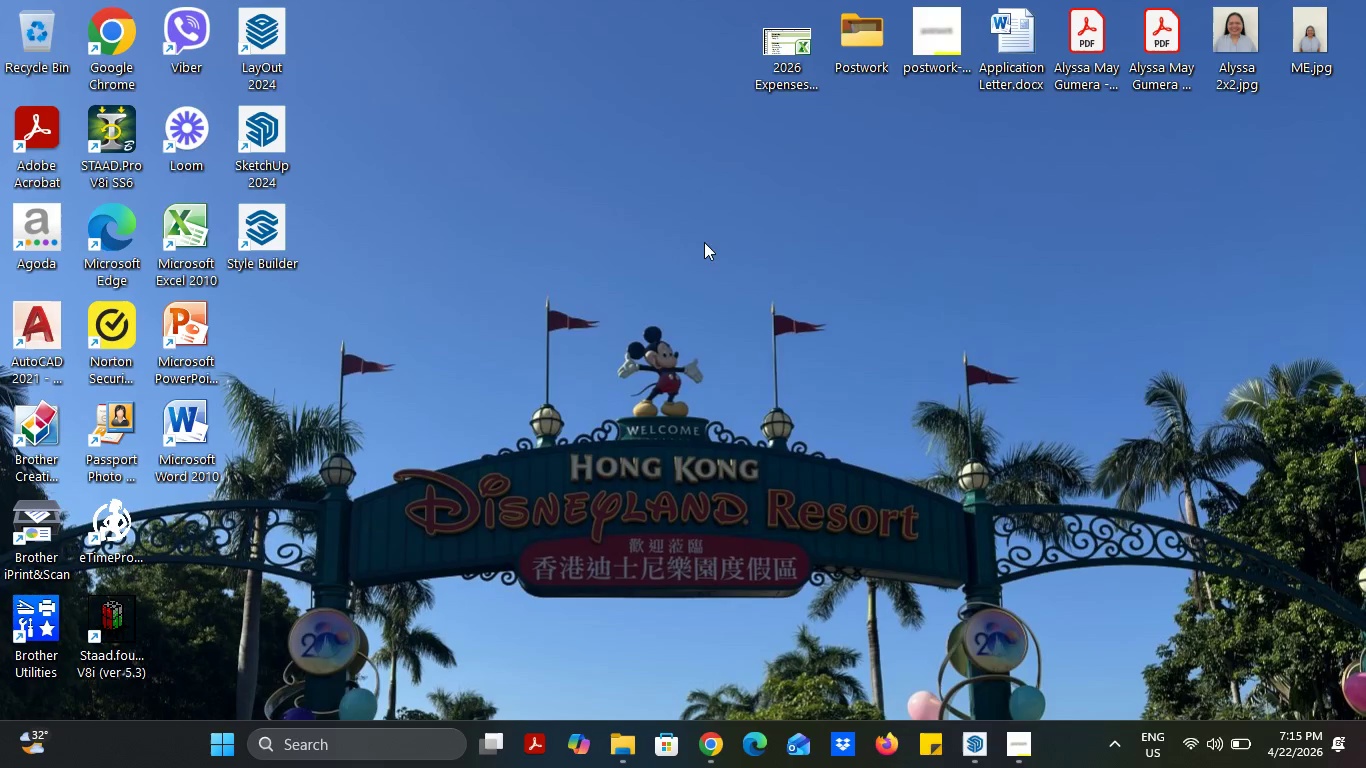 
right_click([704, 242])
 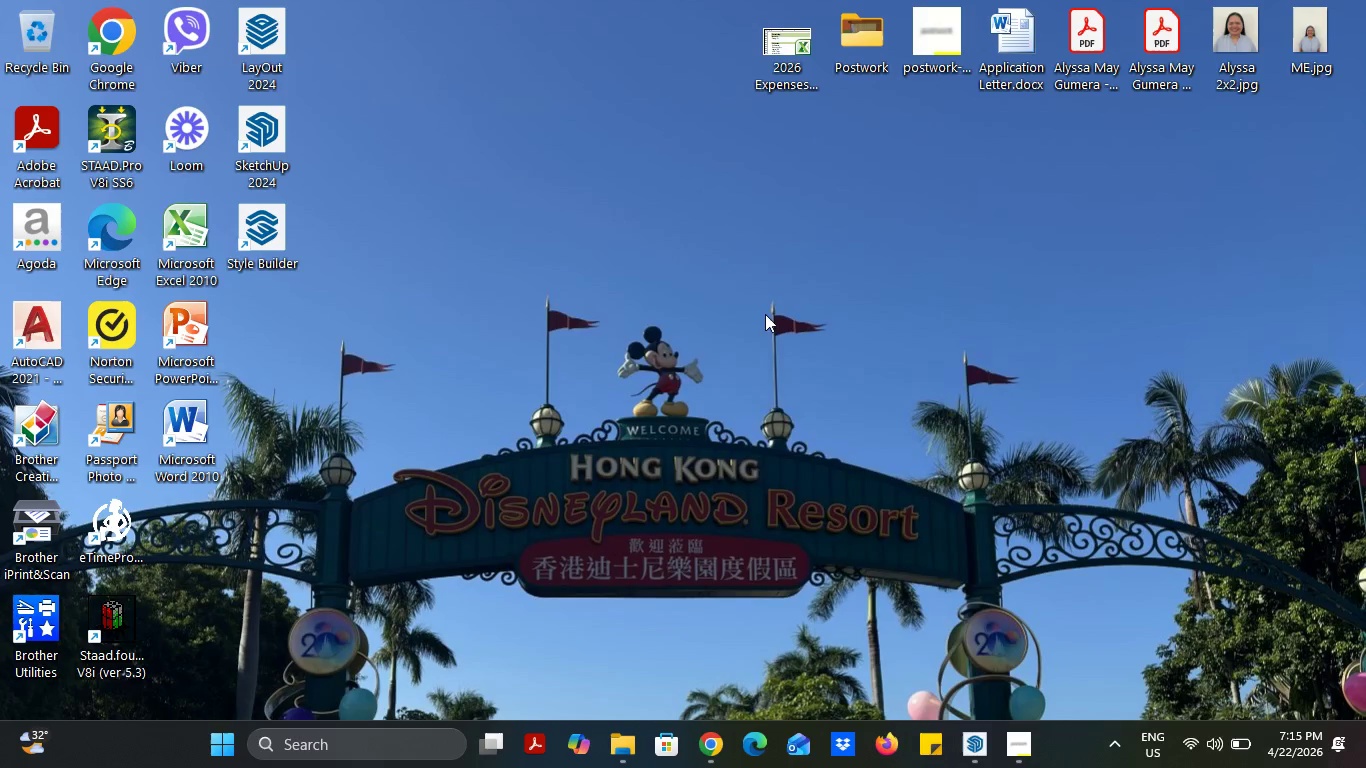 
left_click([771, 322])
 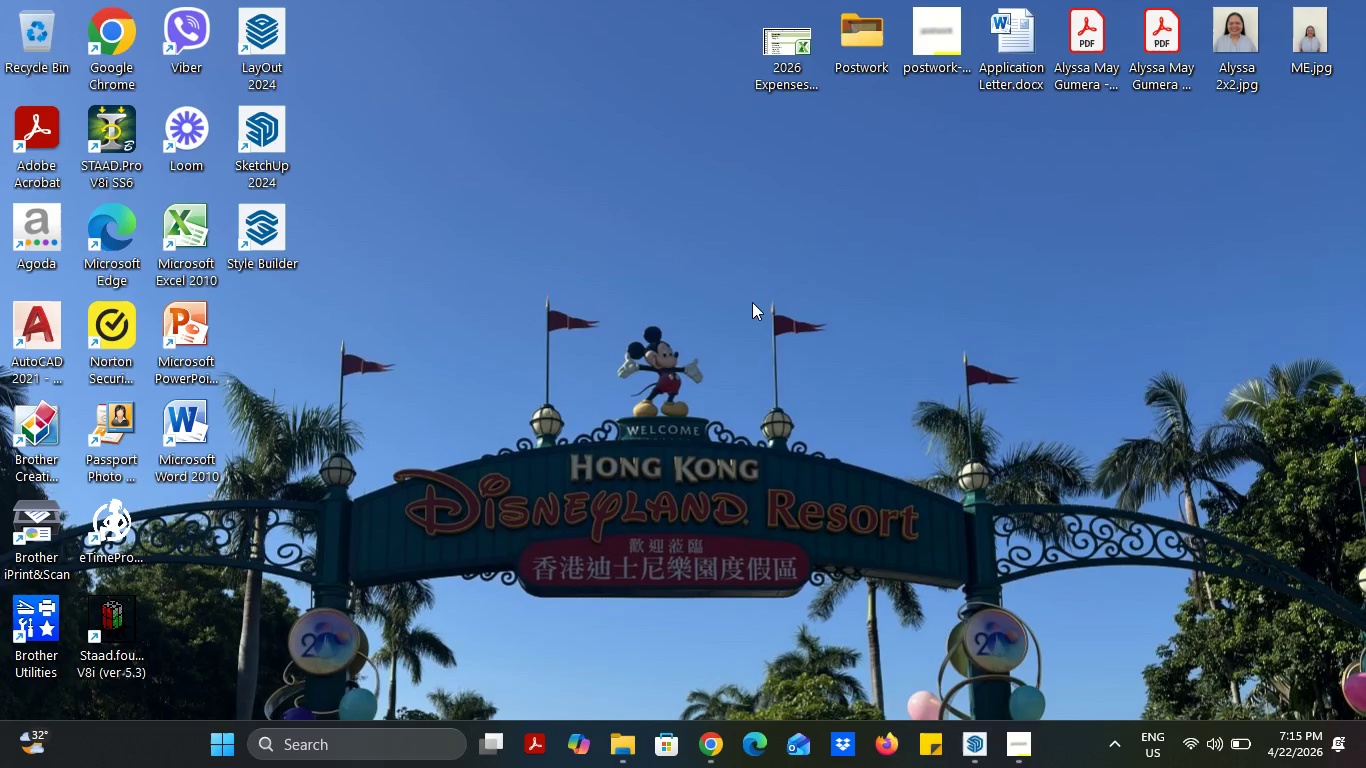 
right_click([695, 233])
 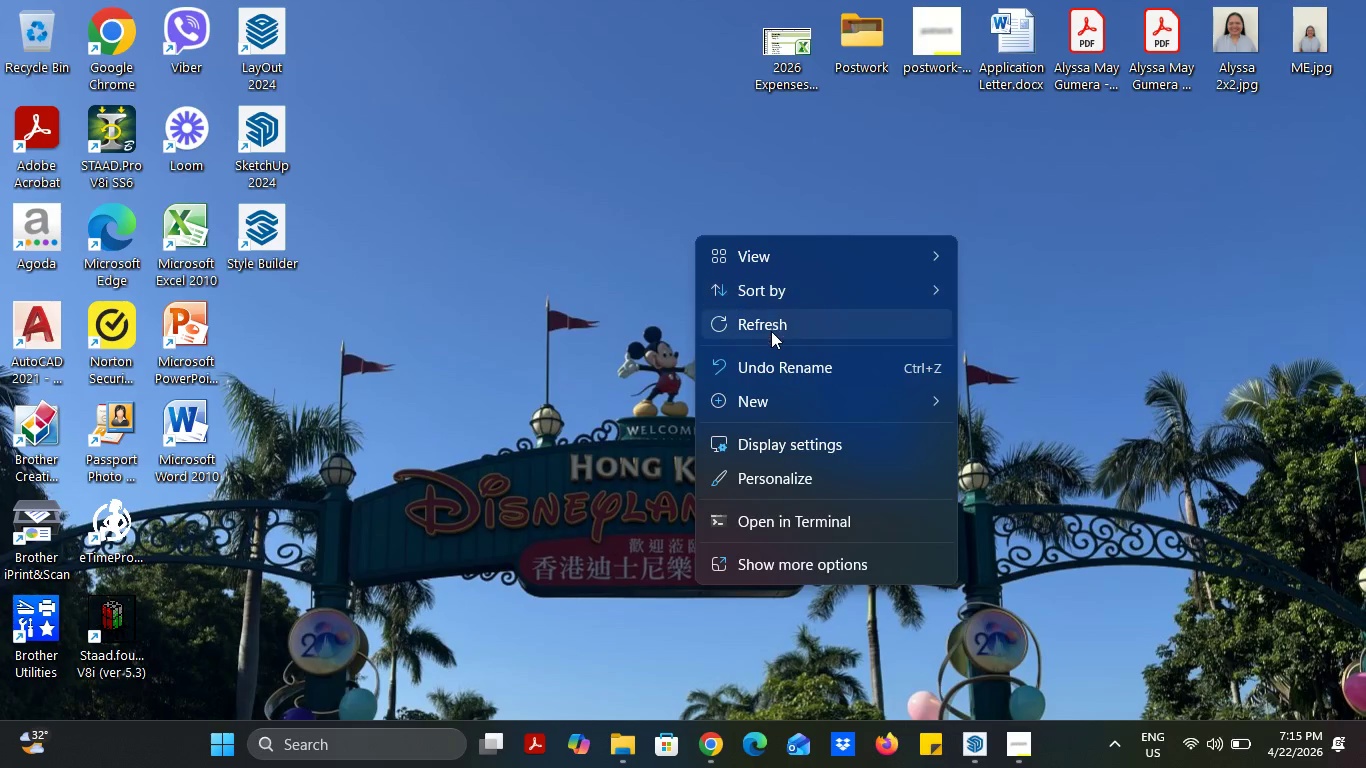 
left_click([771, 332])
 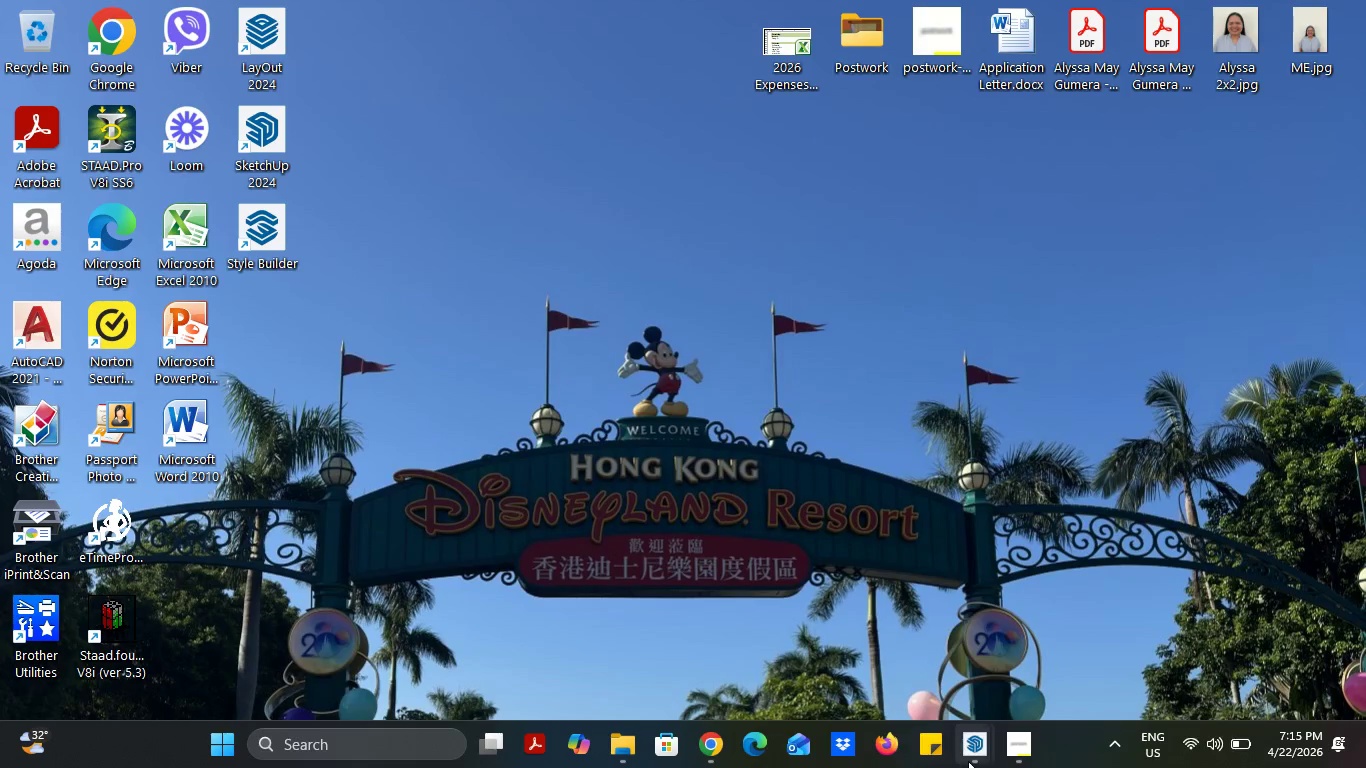 
left_click([975, 759])
 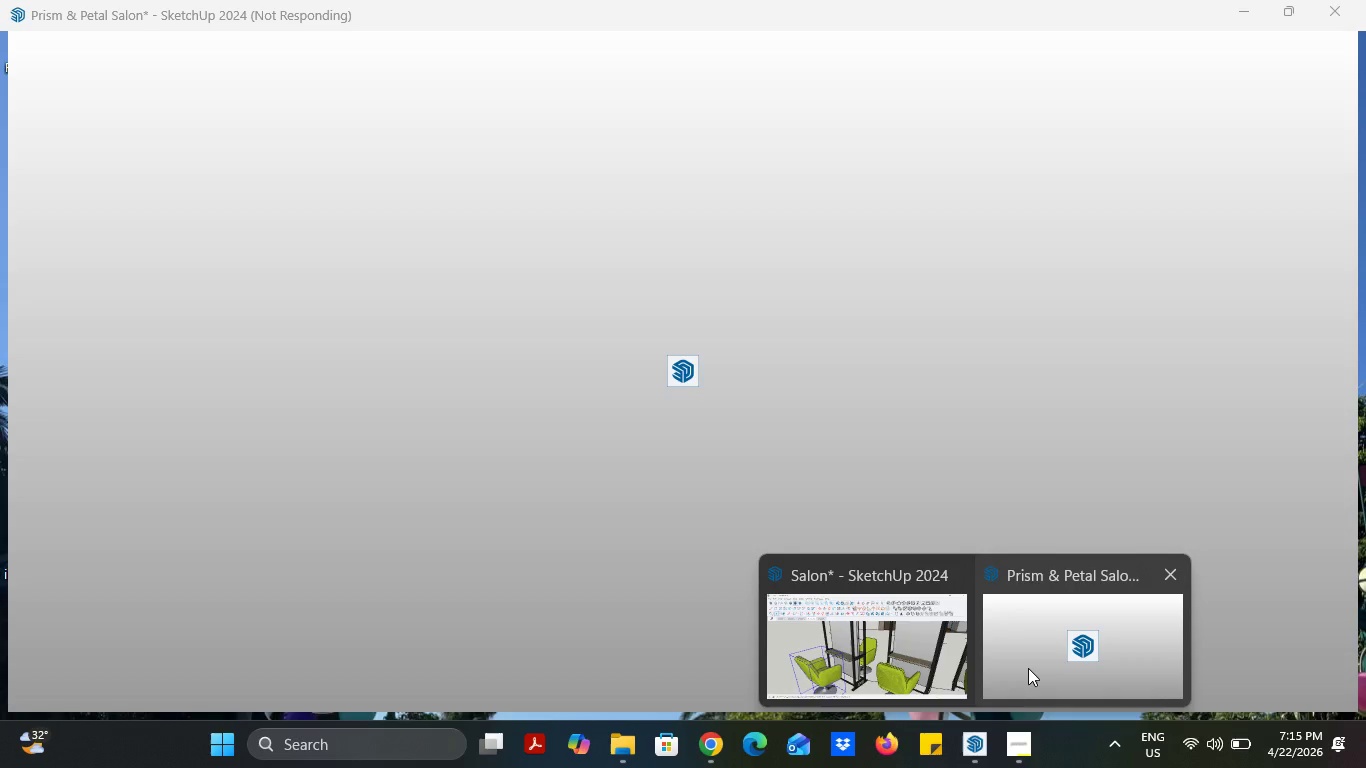 
left_click([1028, 668])
 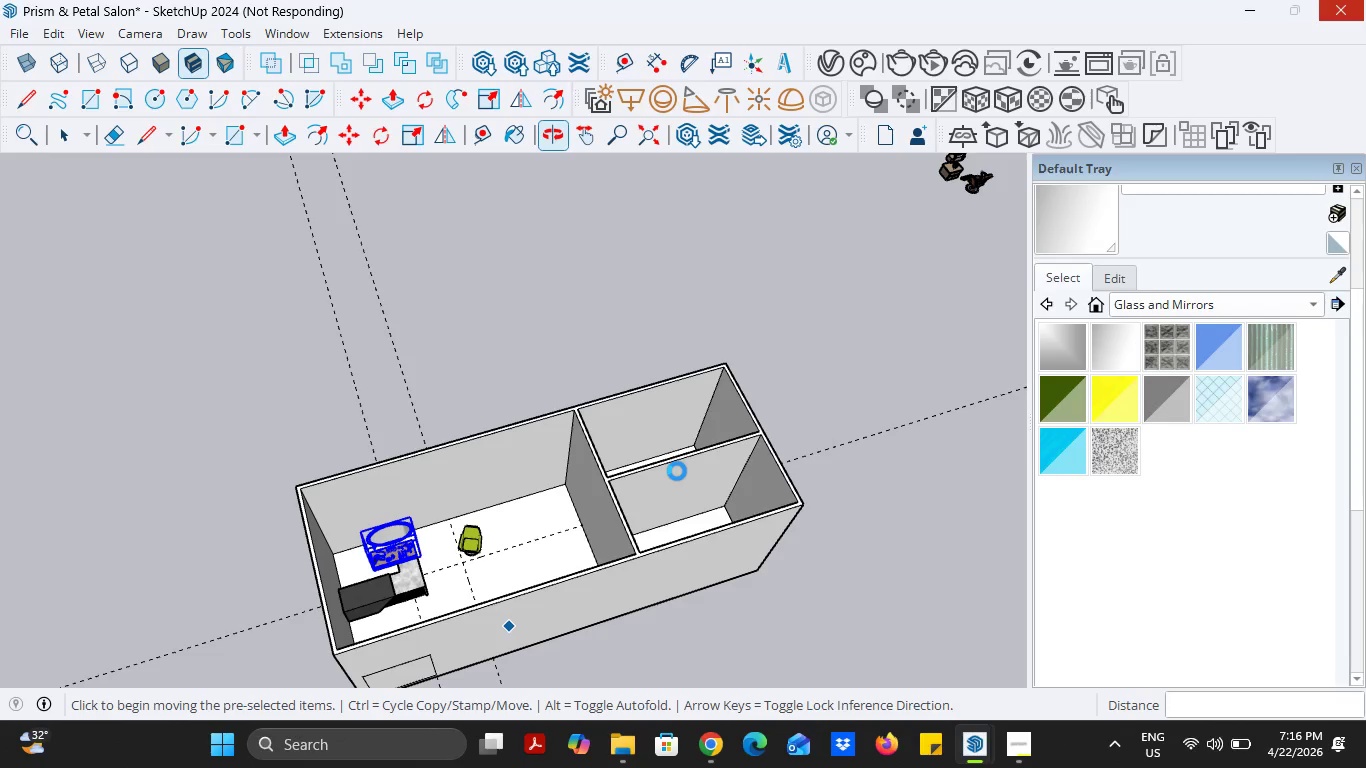 
wait(29.27)
 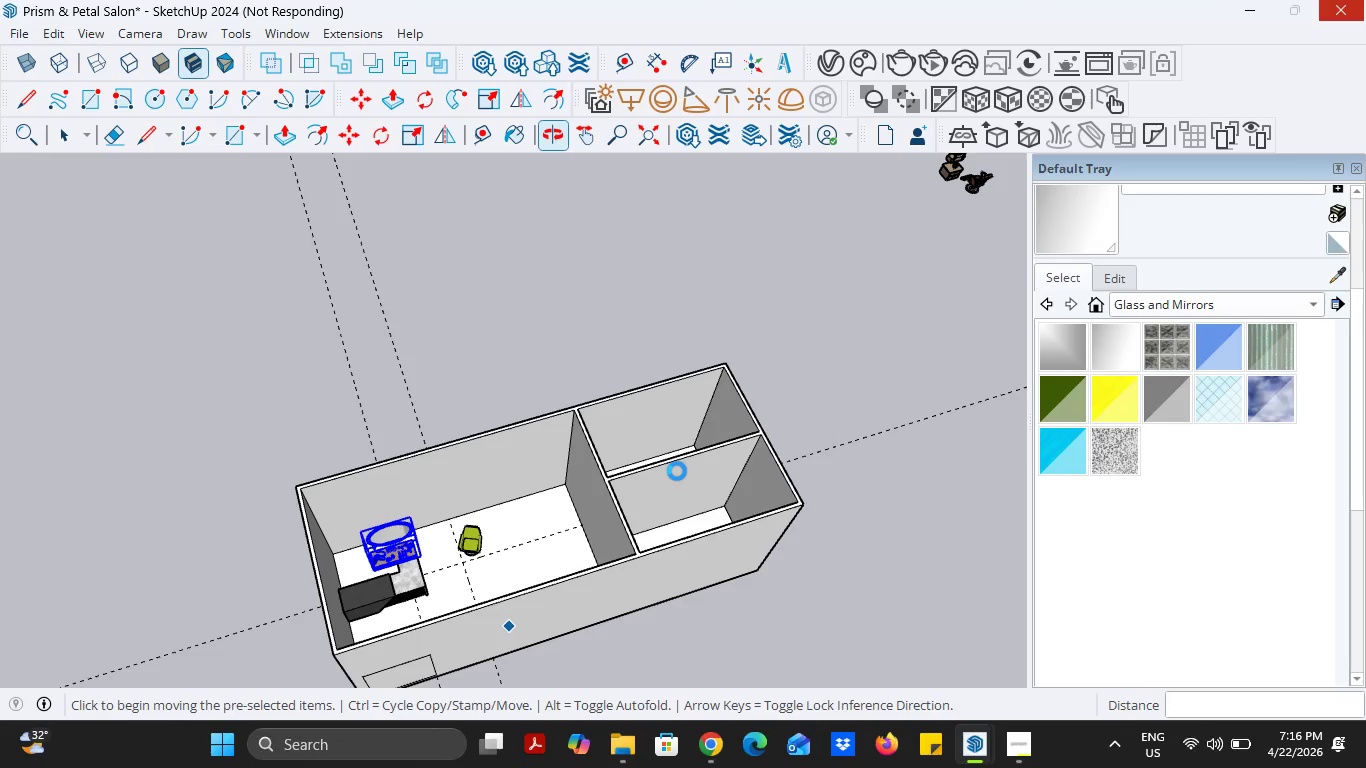 
left_click([1365, 767])
 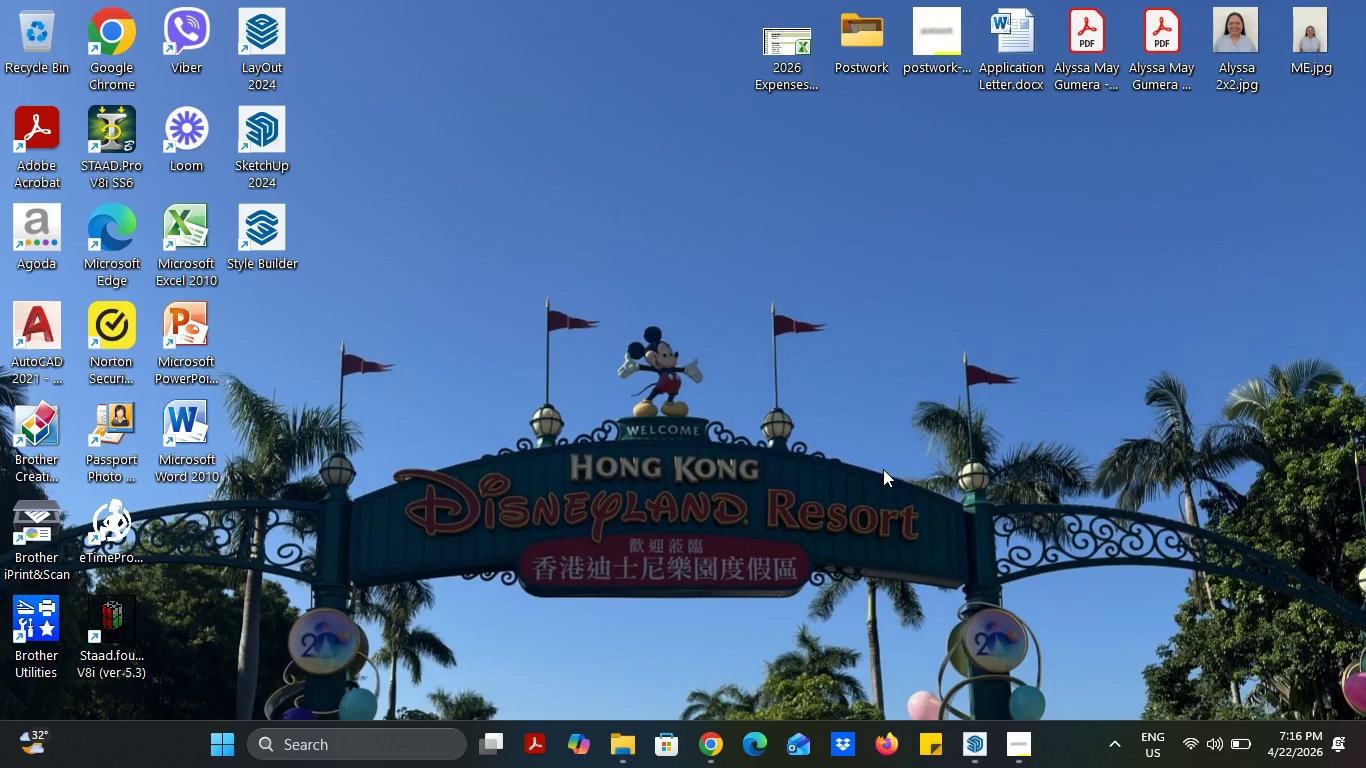 
right_click([822, 432])
 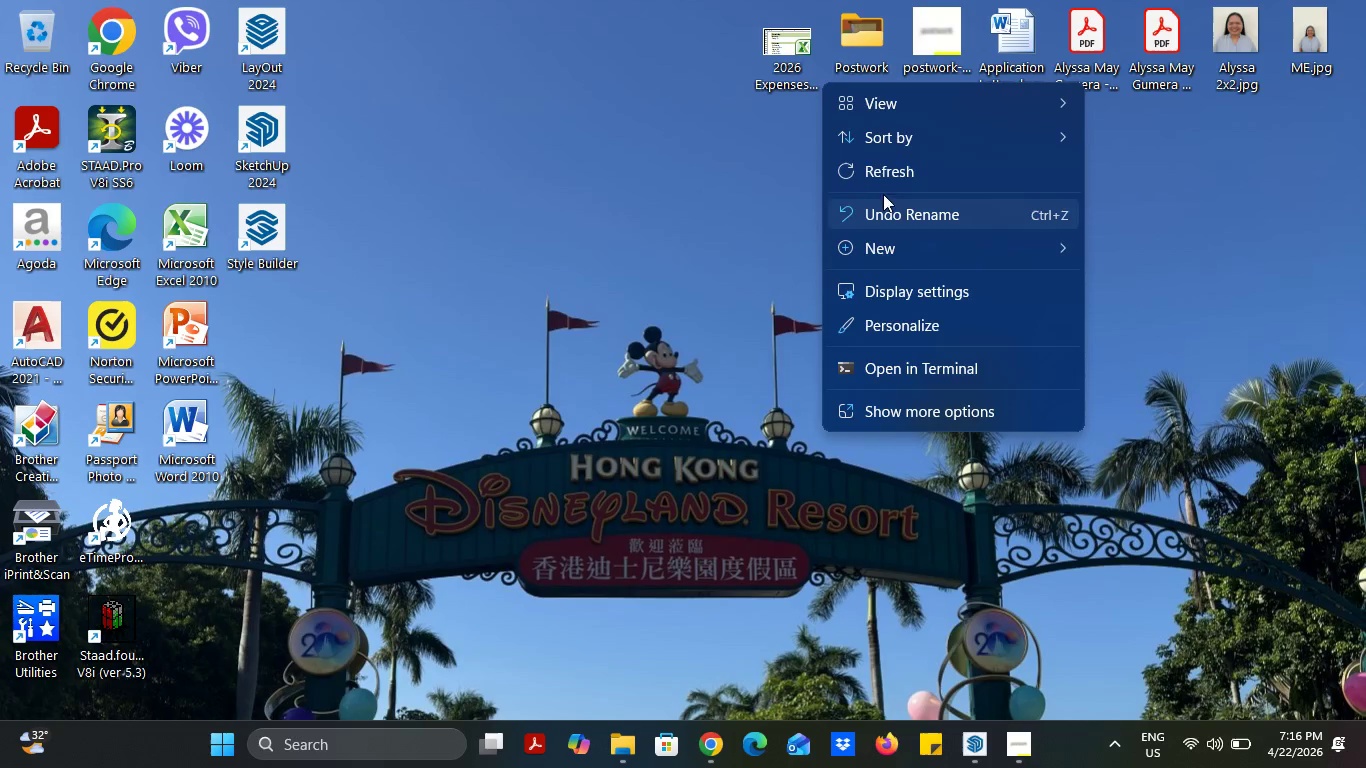 
left_click([913, 173])
 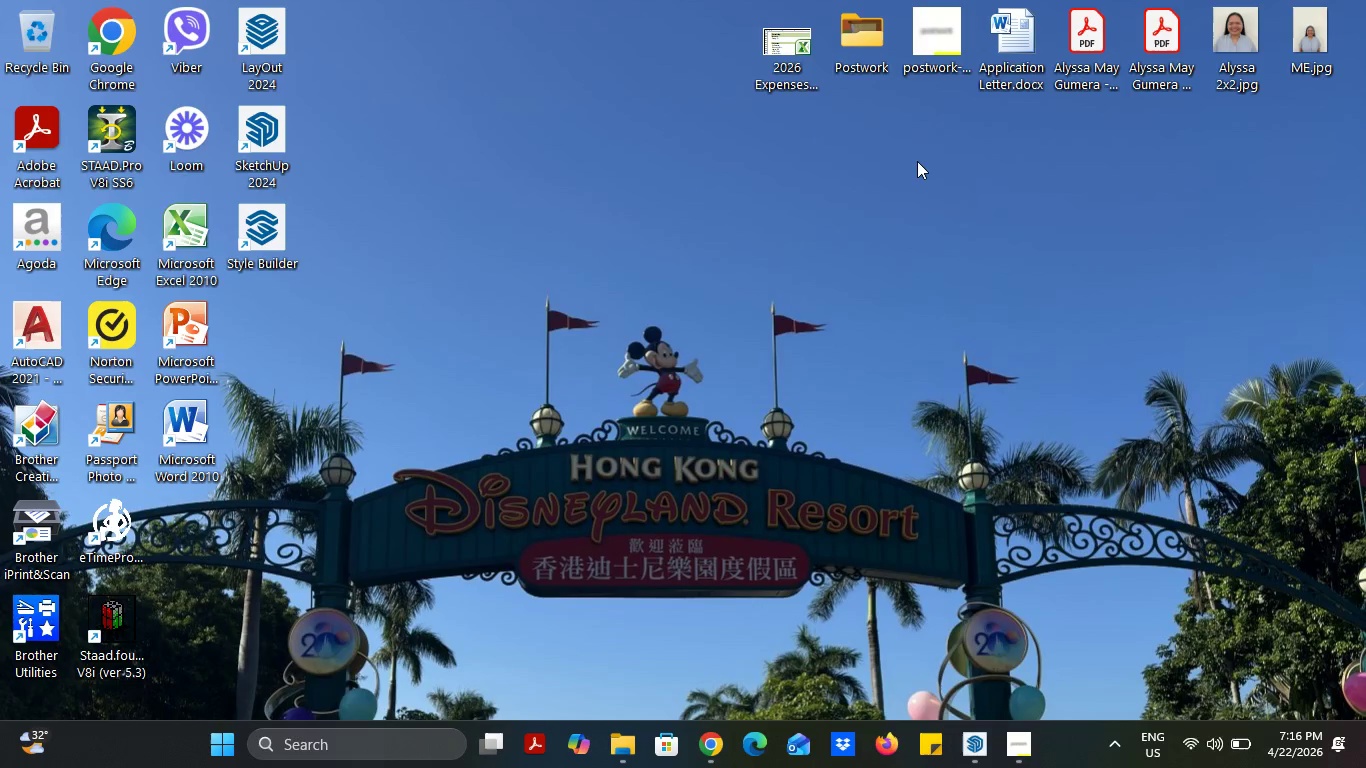 
wait(14.23)
 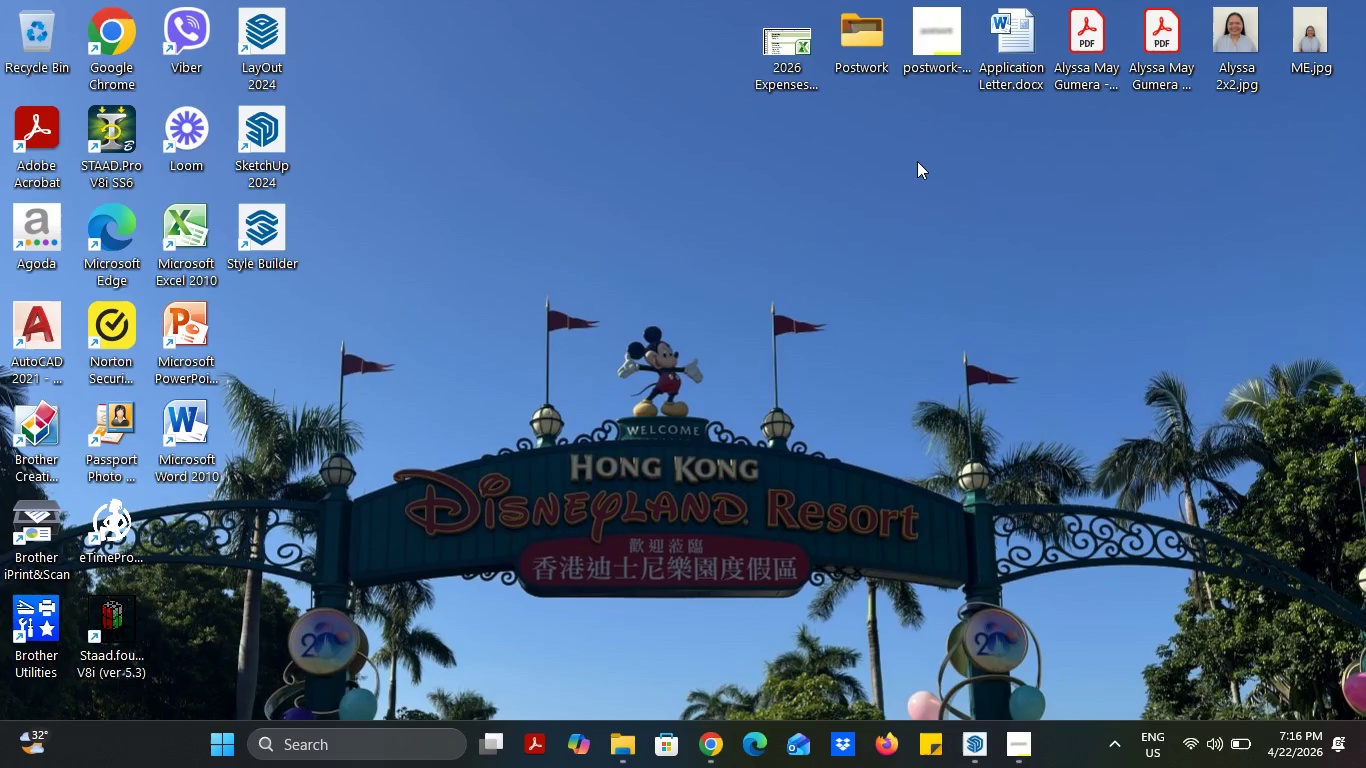 
left_click([1014, 740])